 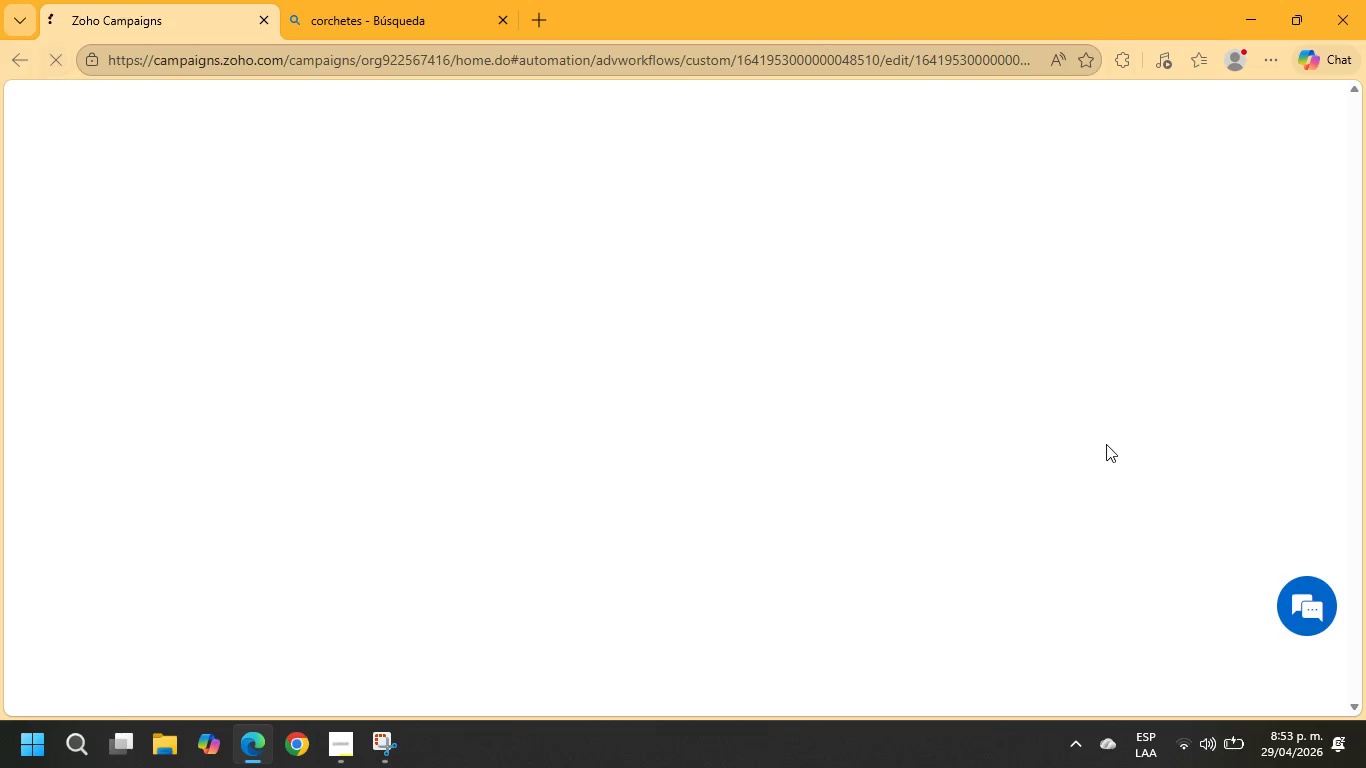 
left_click([1182, 747])
 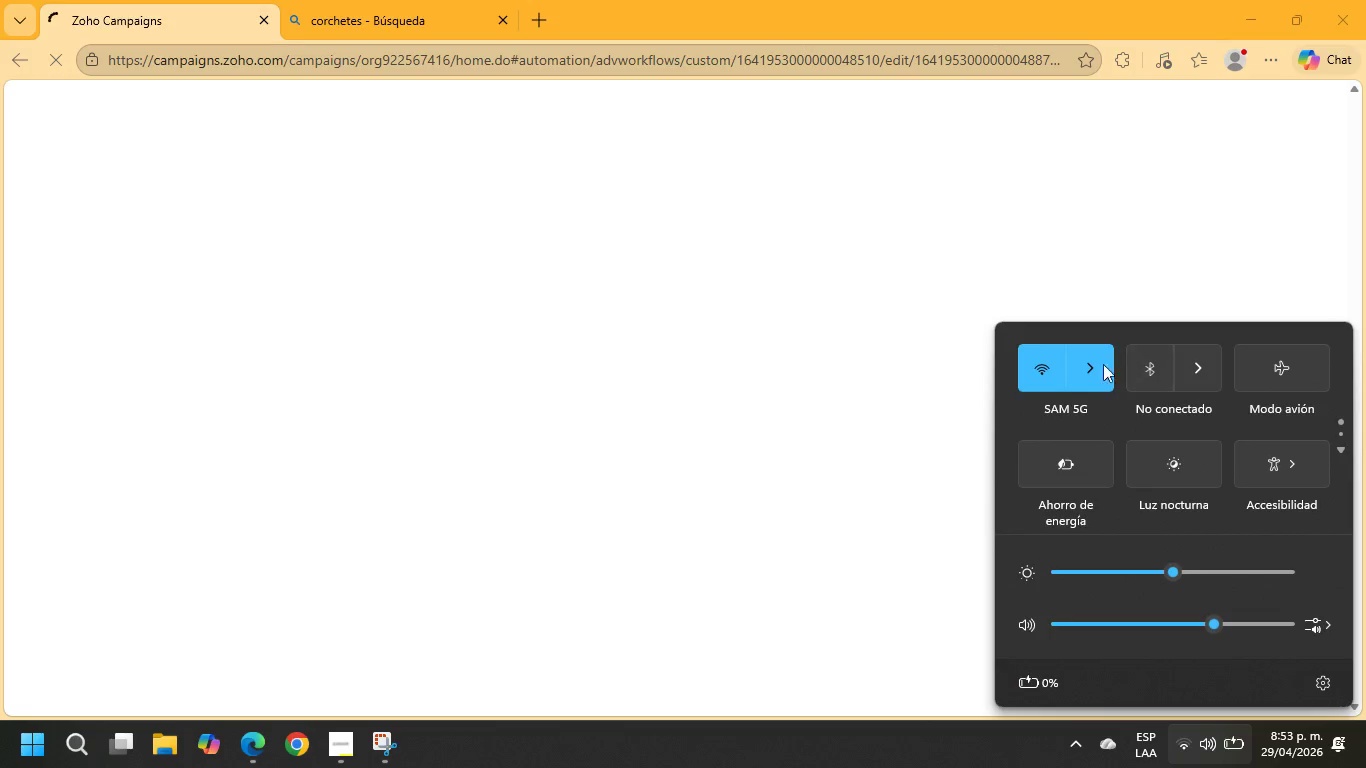 
left_click([1066, 381])
 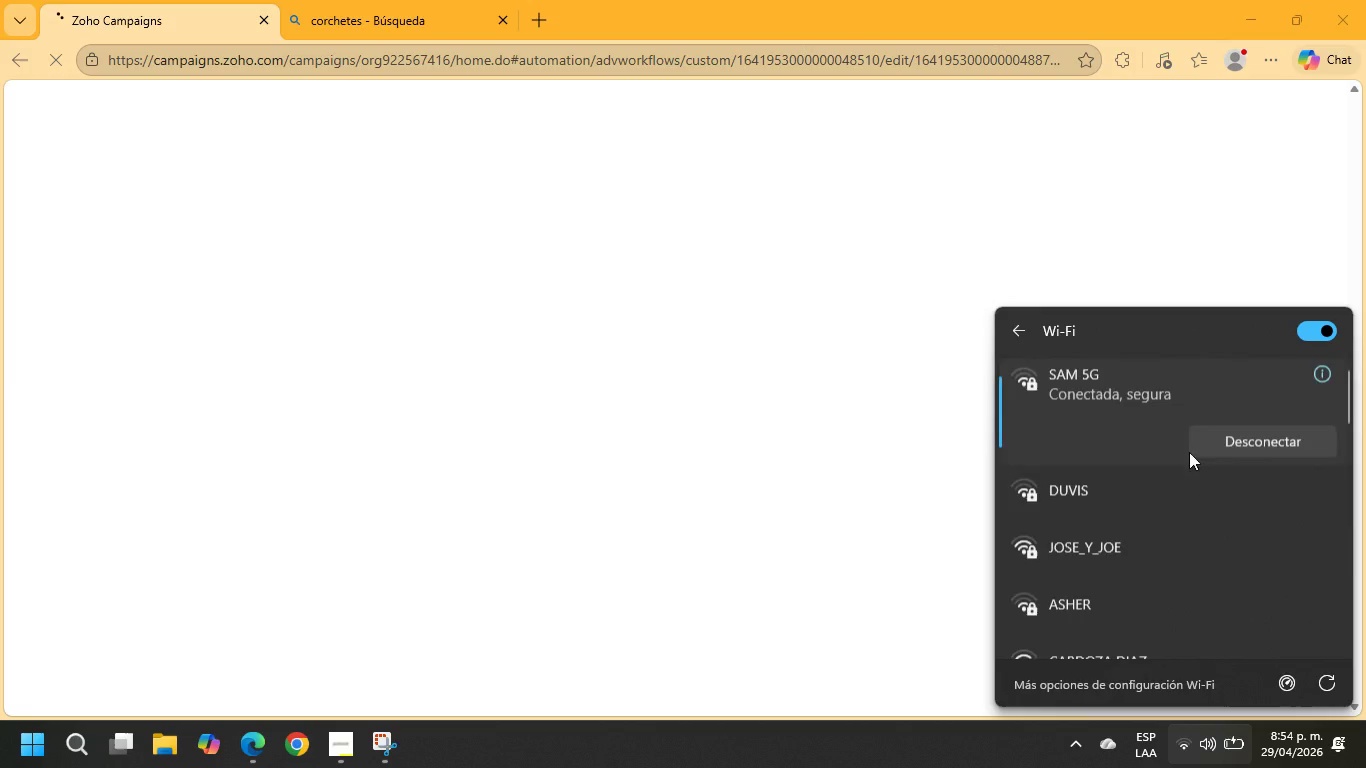 
scroll: coordinate [1186, 545], scroll_direction: down, amount: 33.0
 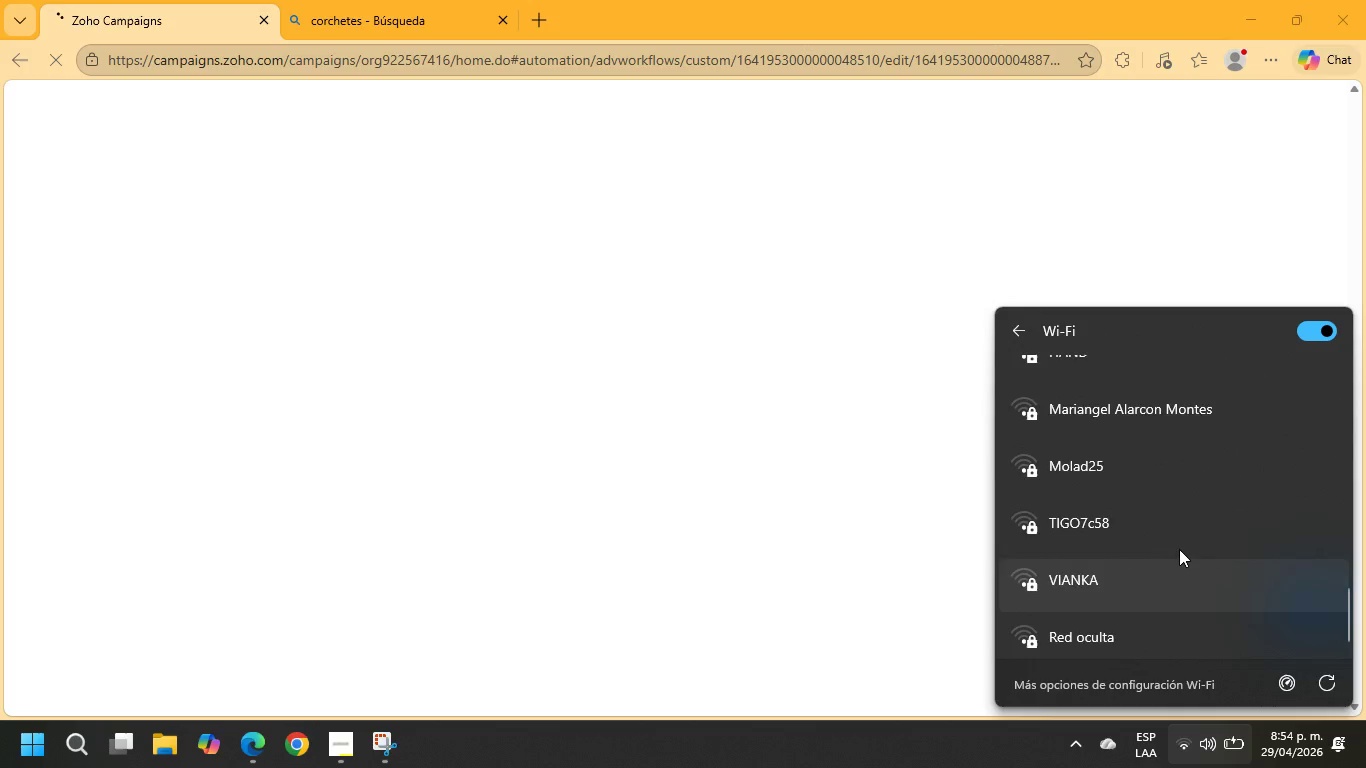 
scroll: coordinate [1264, 513], scroll_direction: up, amount: 32.0
 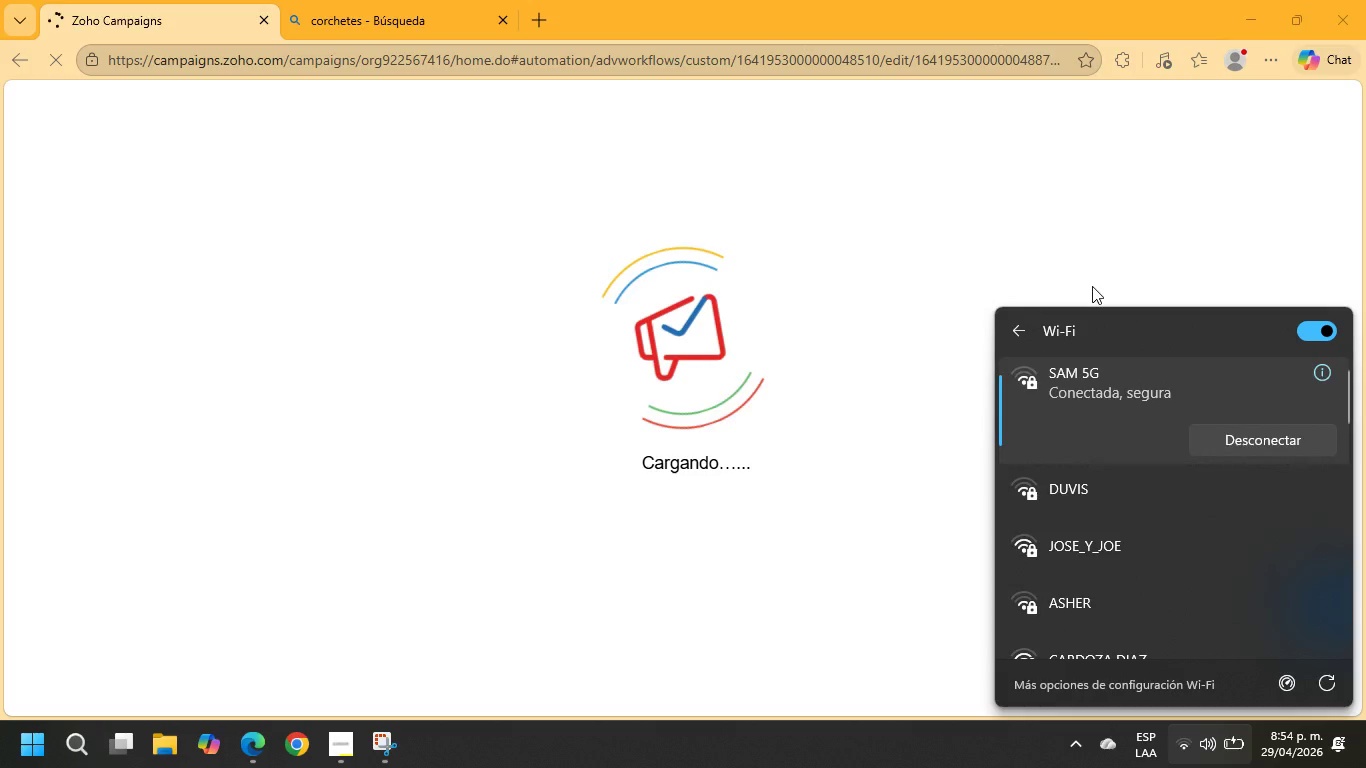 
left_click([1091, 221])
 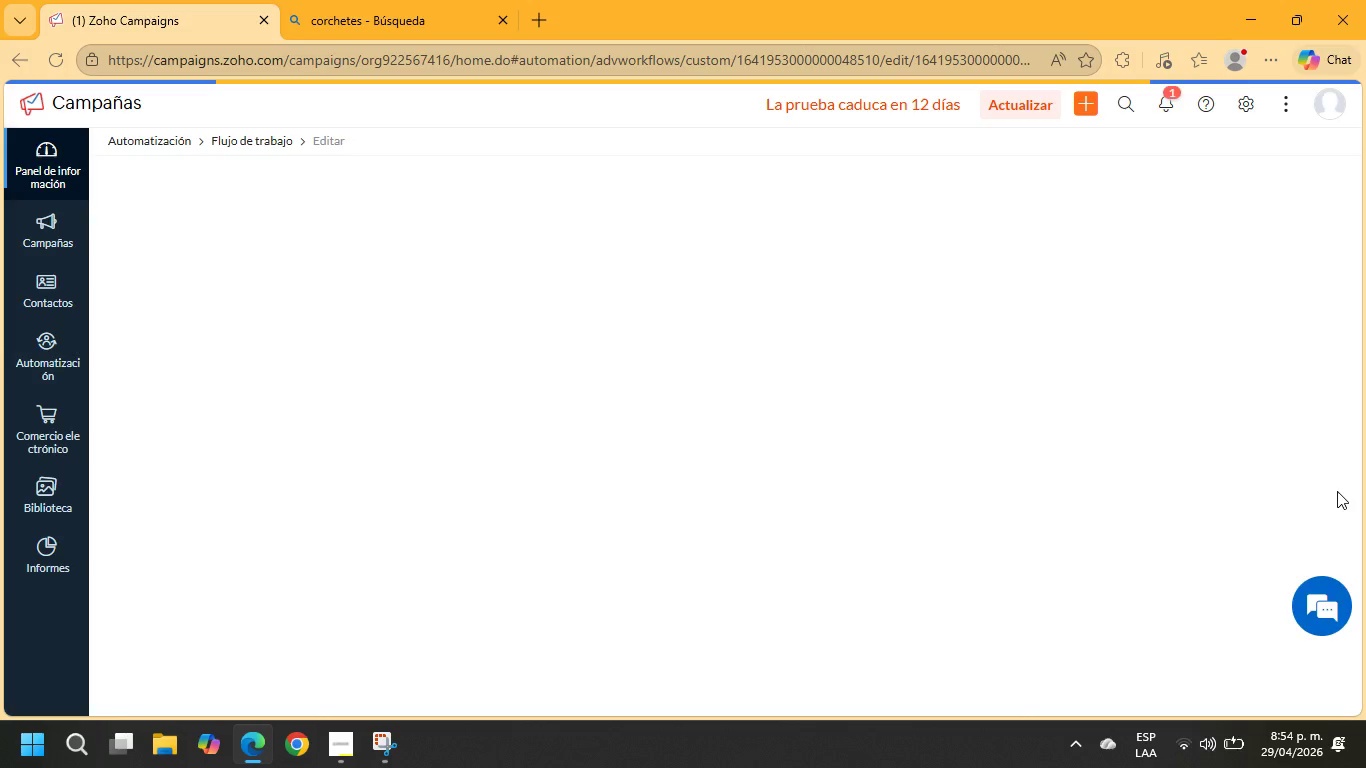 
wait(23.75)
 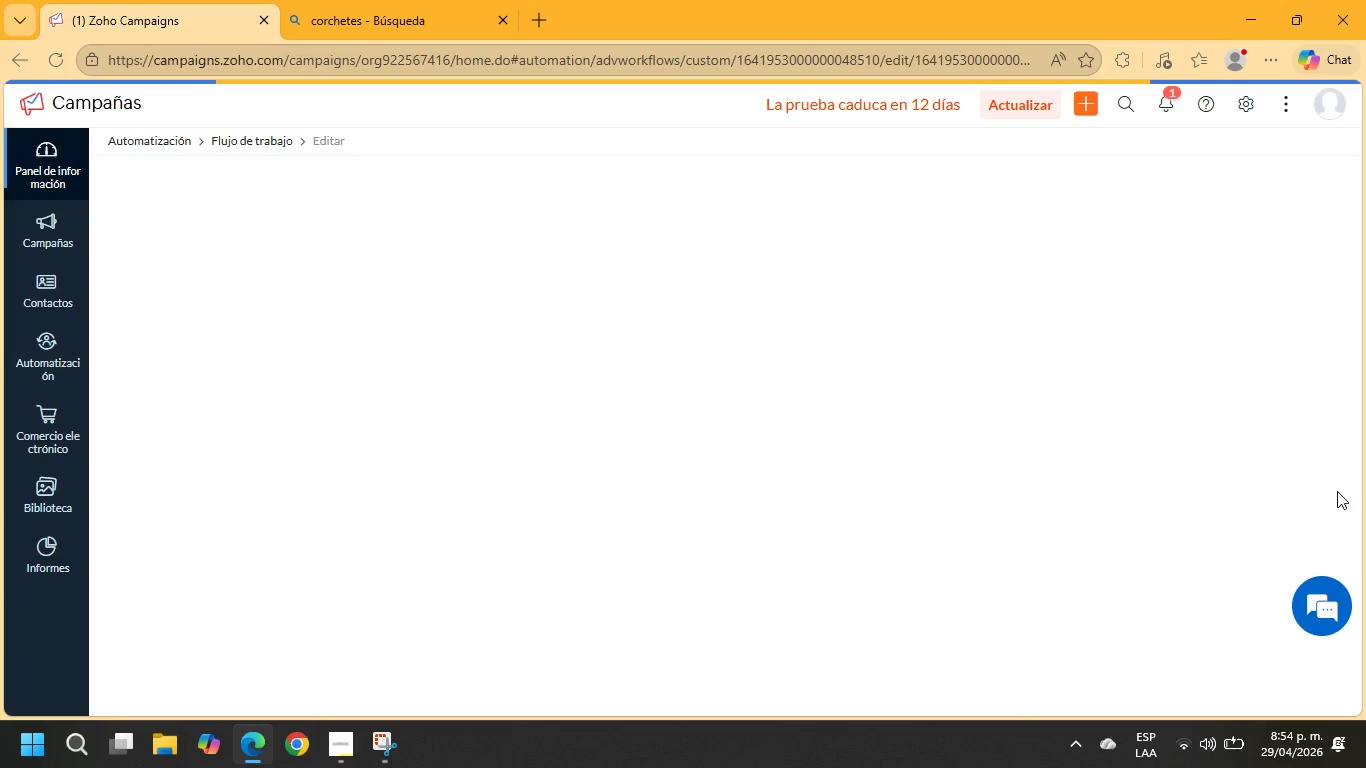 
scroll: coordinate [763, 425], scroll_direction: down, amount: 2.0
 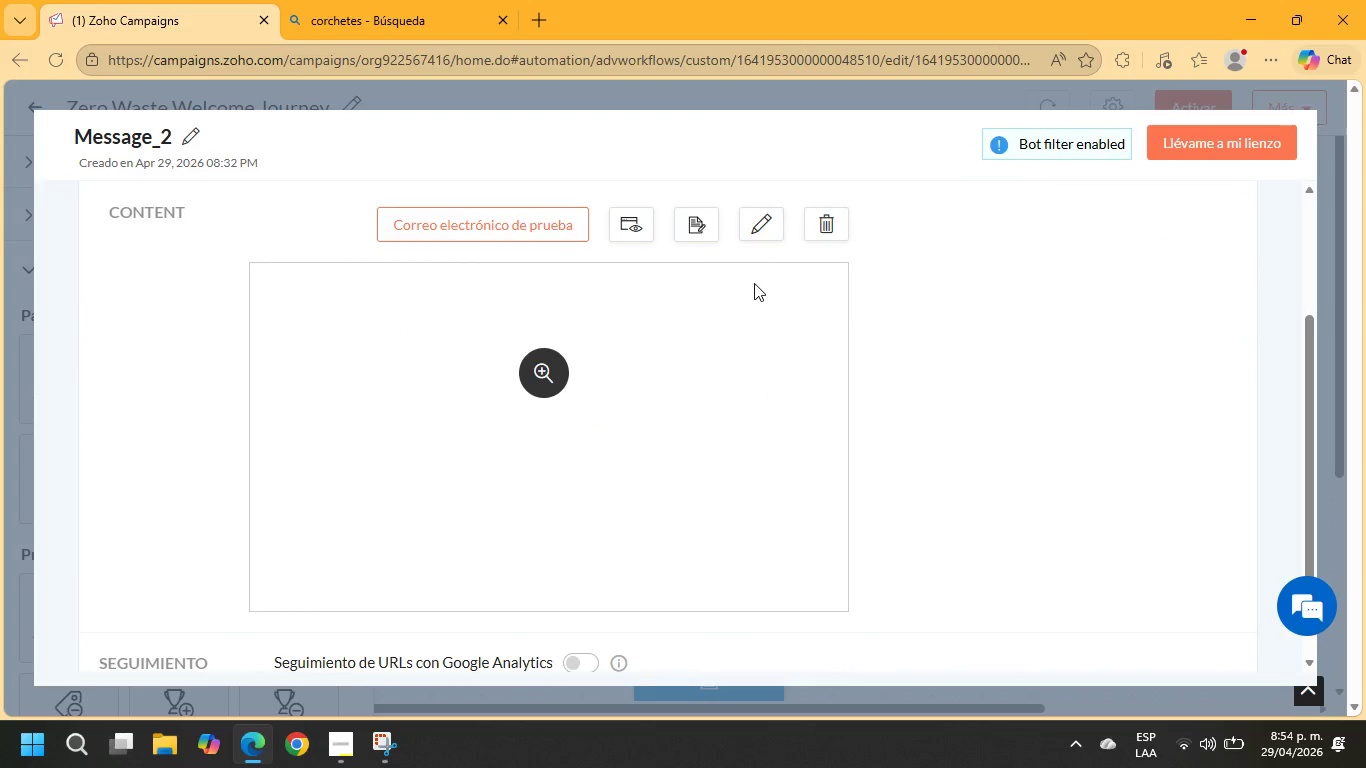 
left_click([756, 215])
 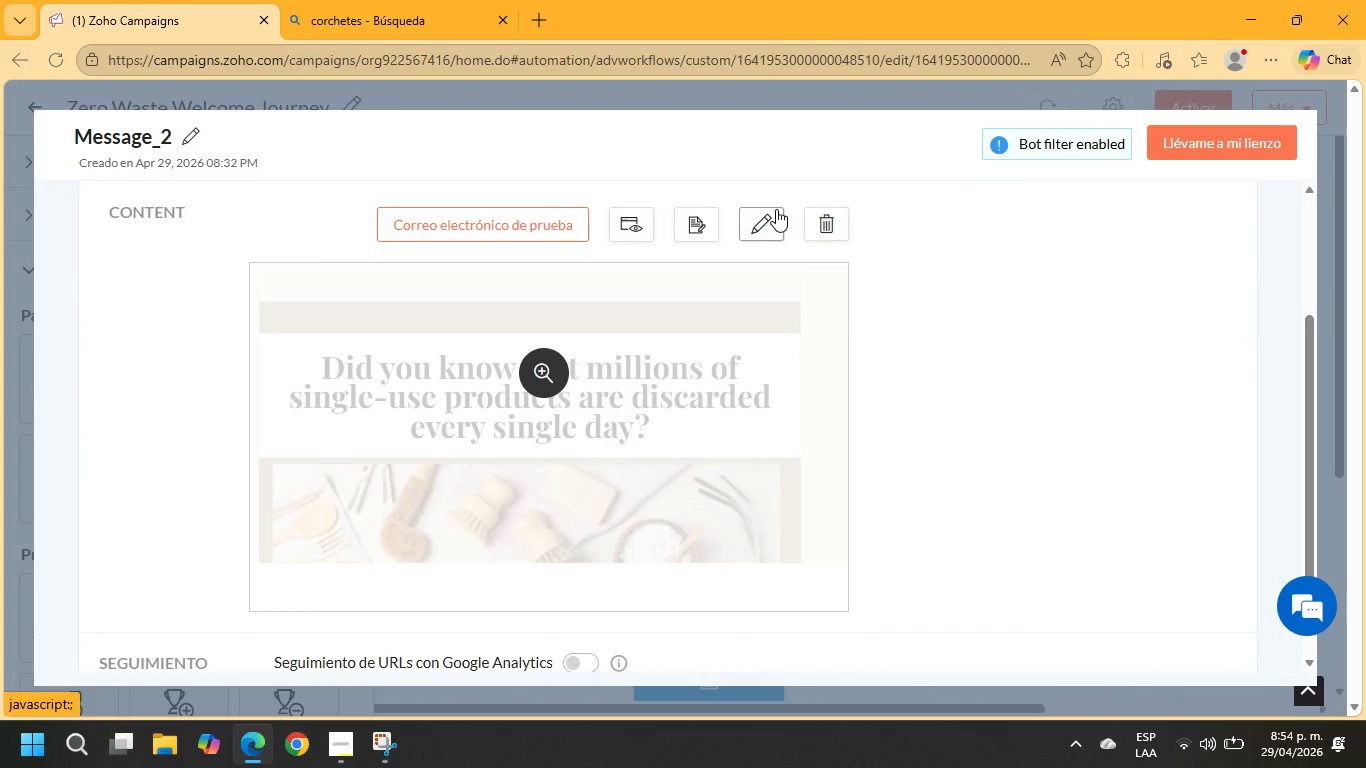 
left_click([779, 218])
 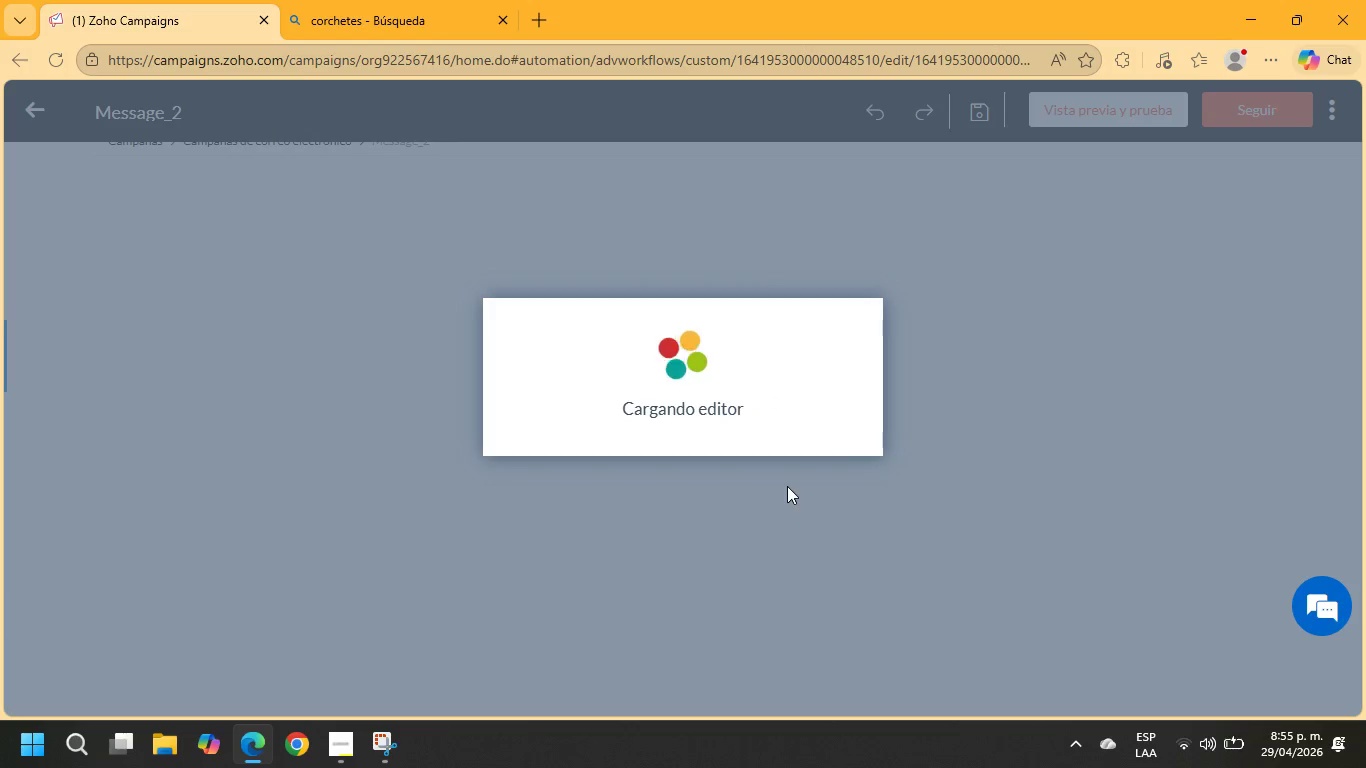 
wait(55.69)
 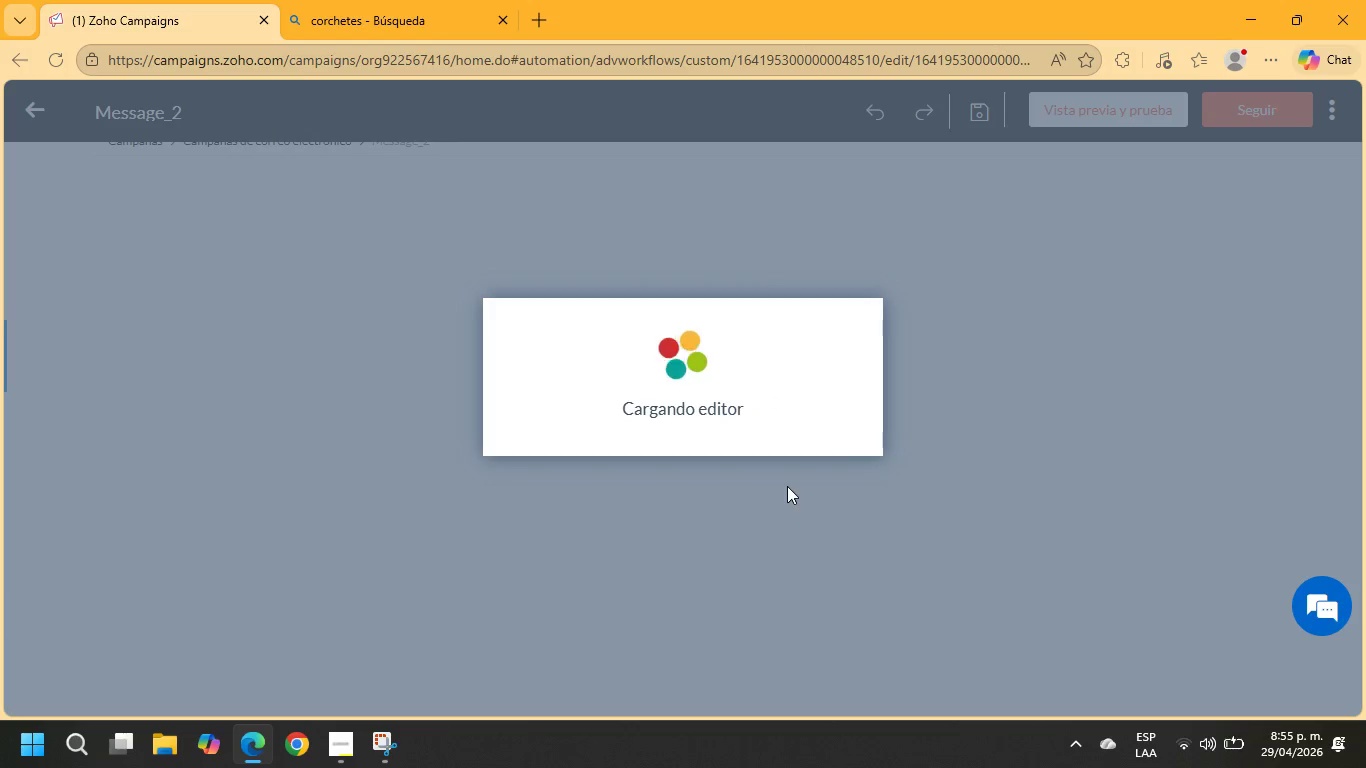 
left_click([59, 63])
 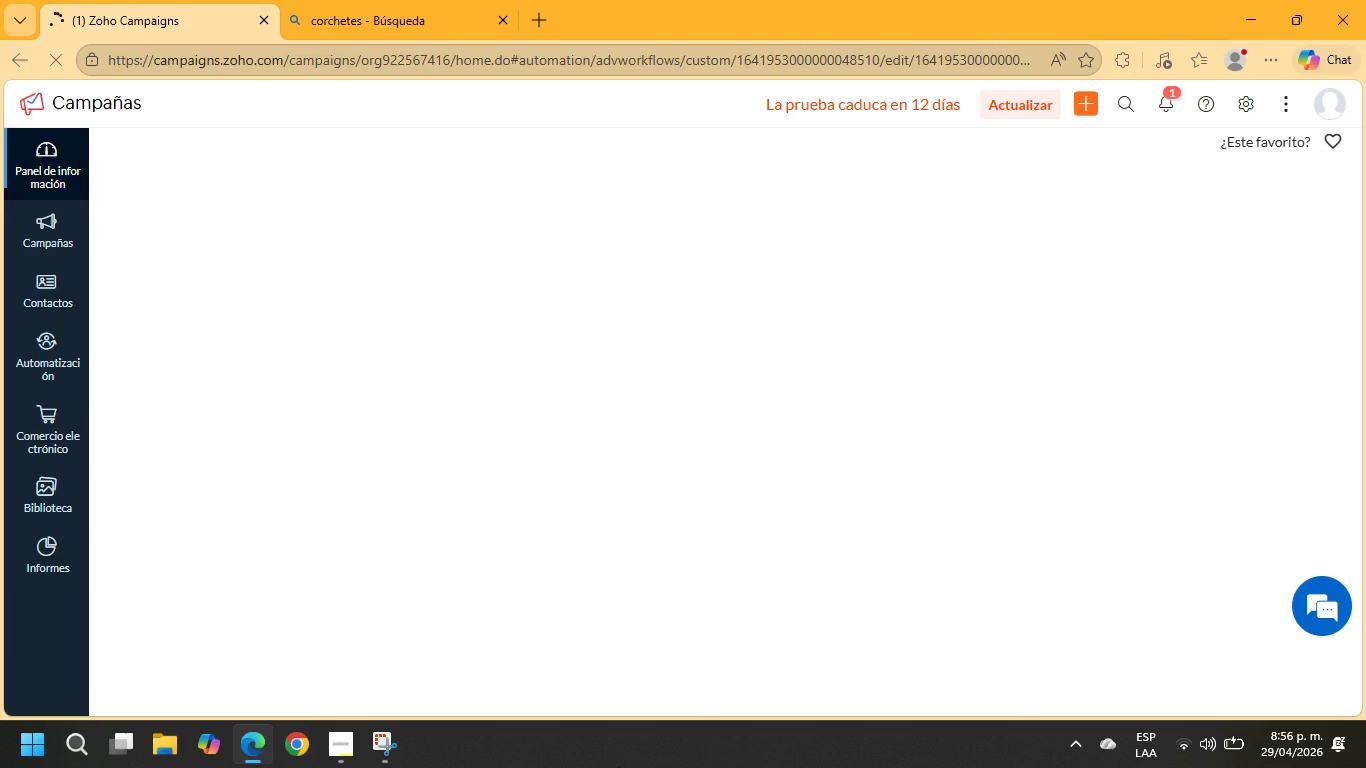 
wait(45.5)
 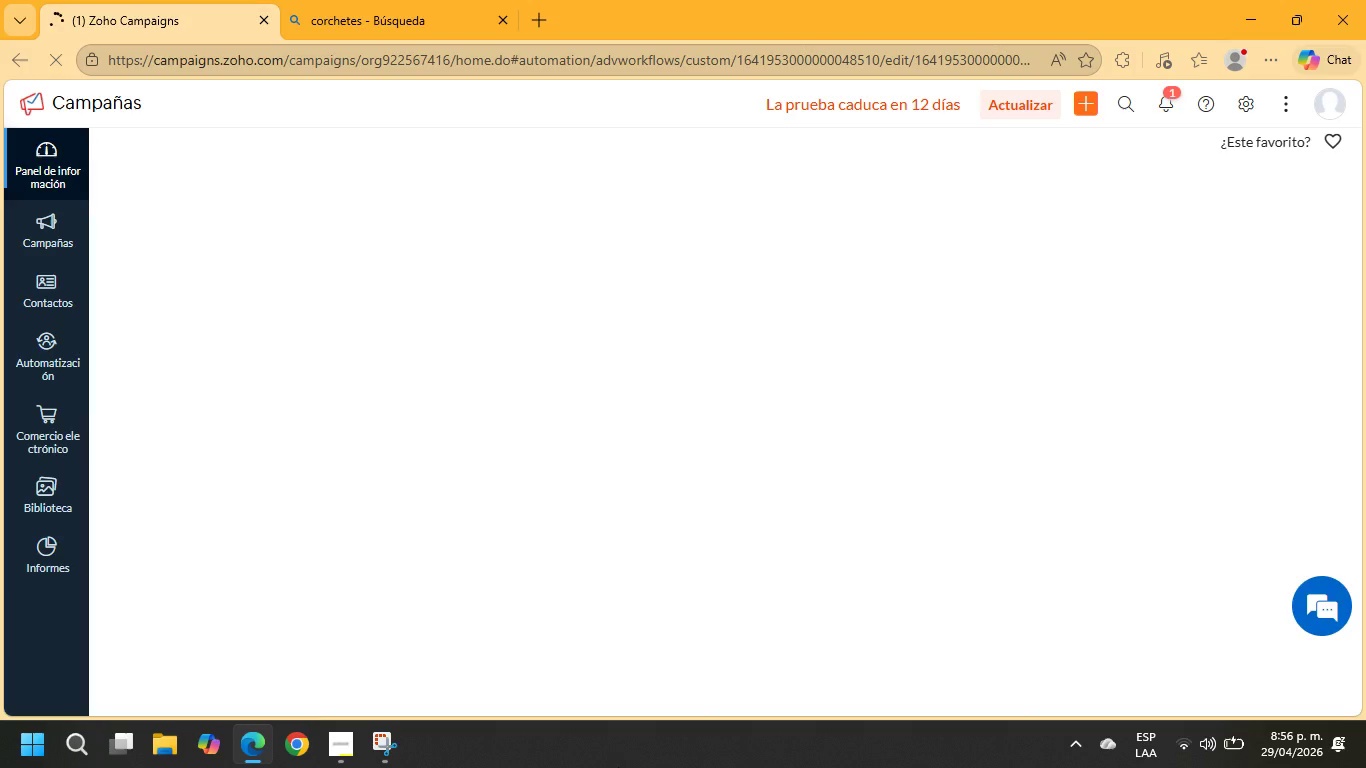 
left_click([67, 60])
 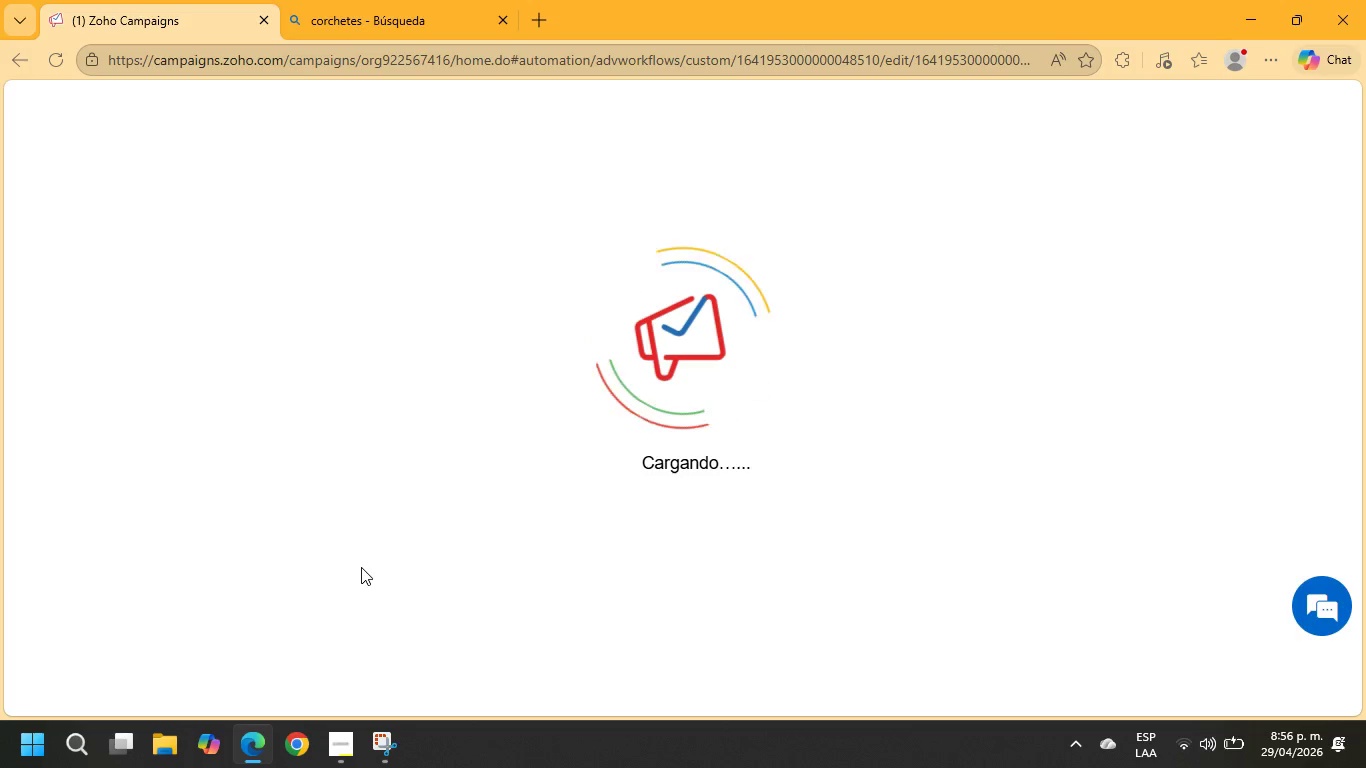 
wait(25.84)
 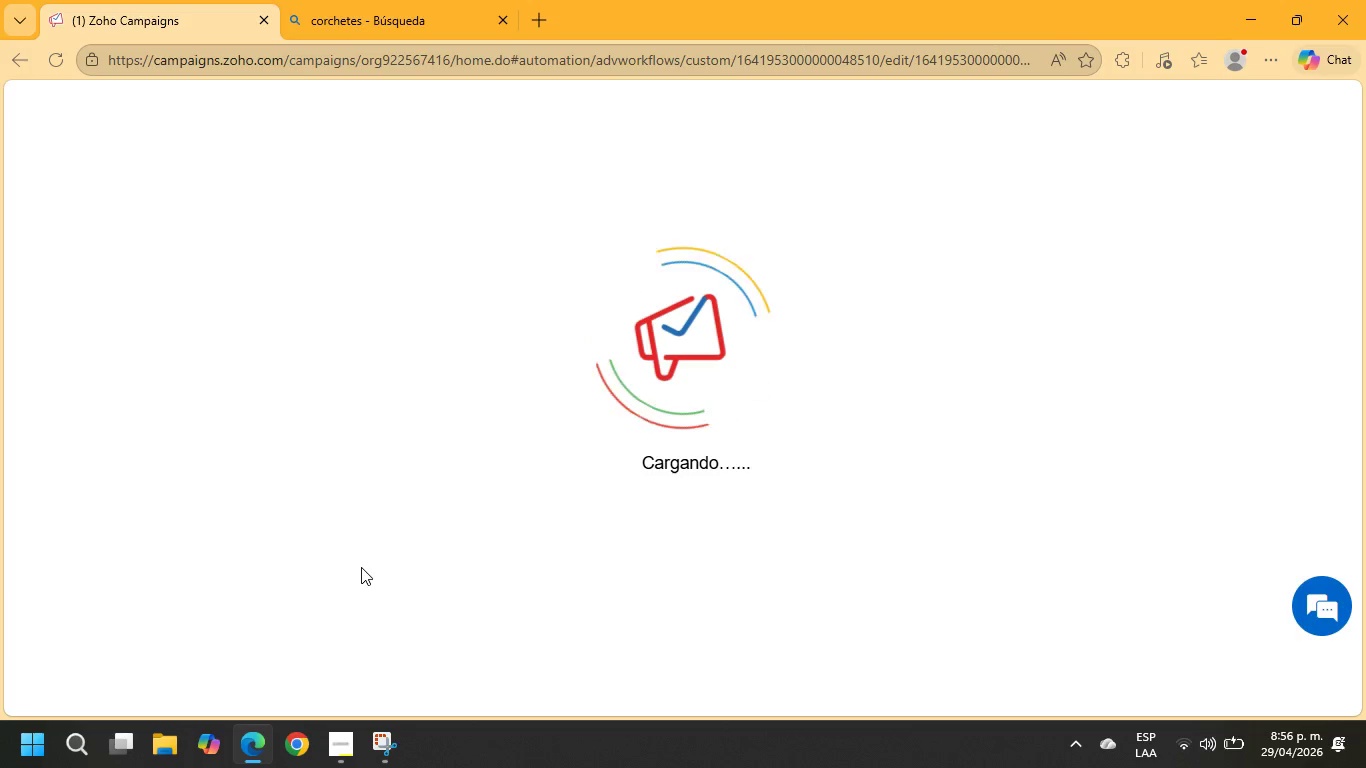 
scroll: coordinate [812, 553], scroll_direction: down, amount: 5.0
 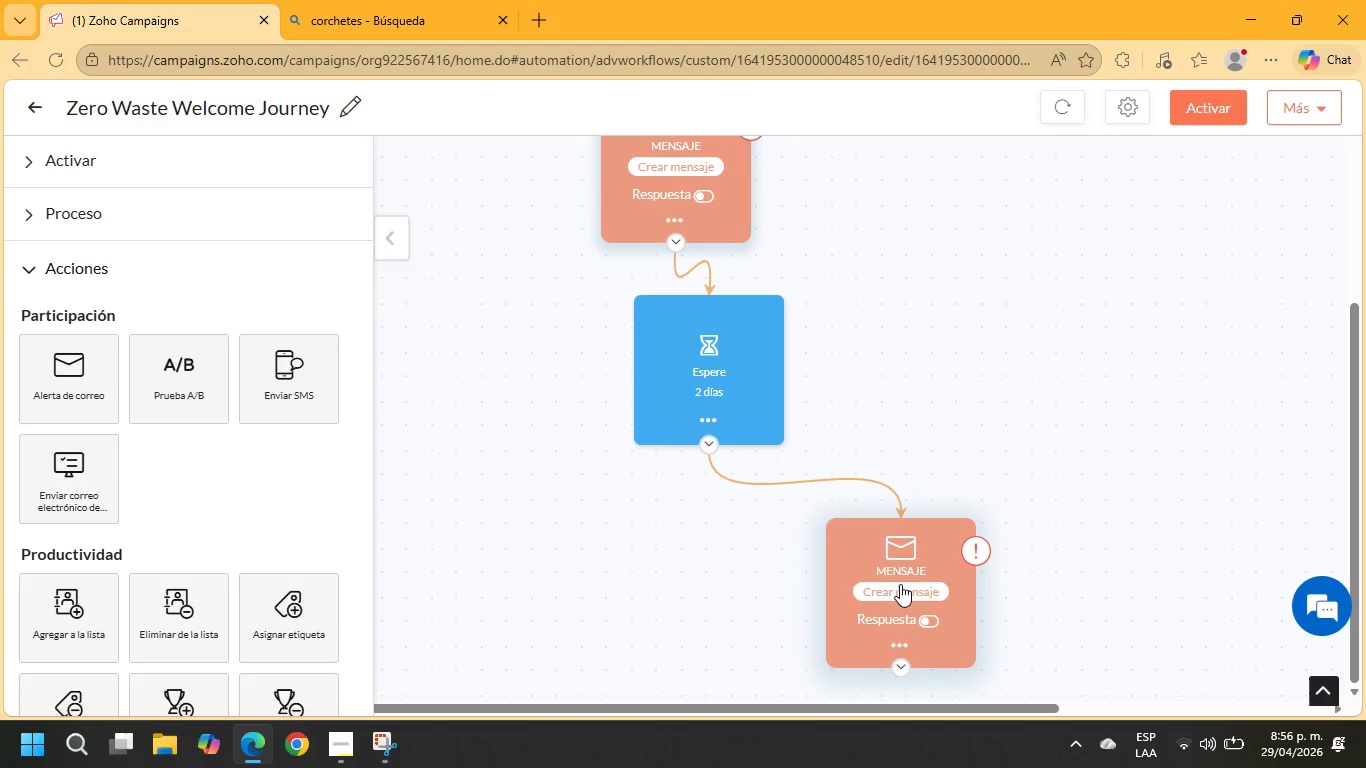 
left_click([899, 584])
 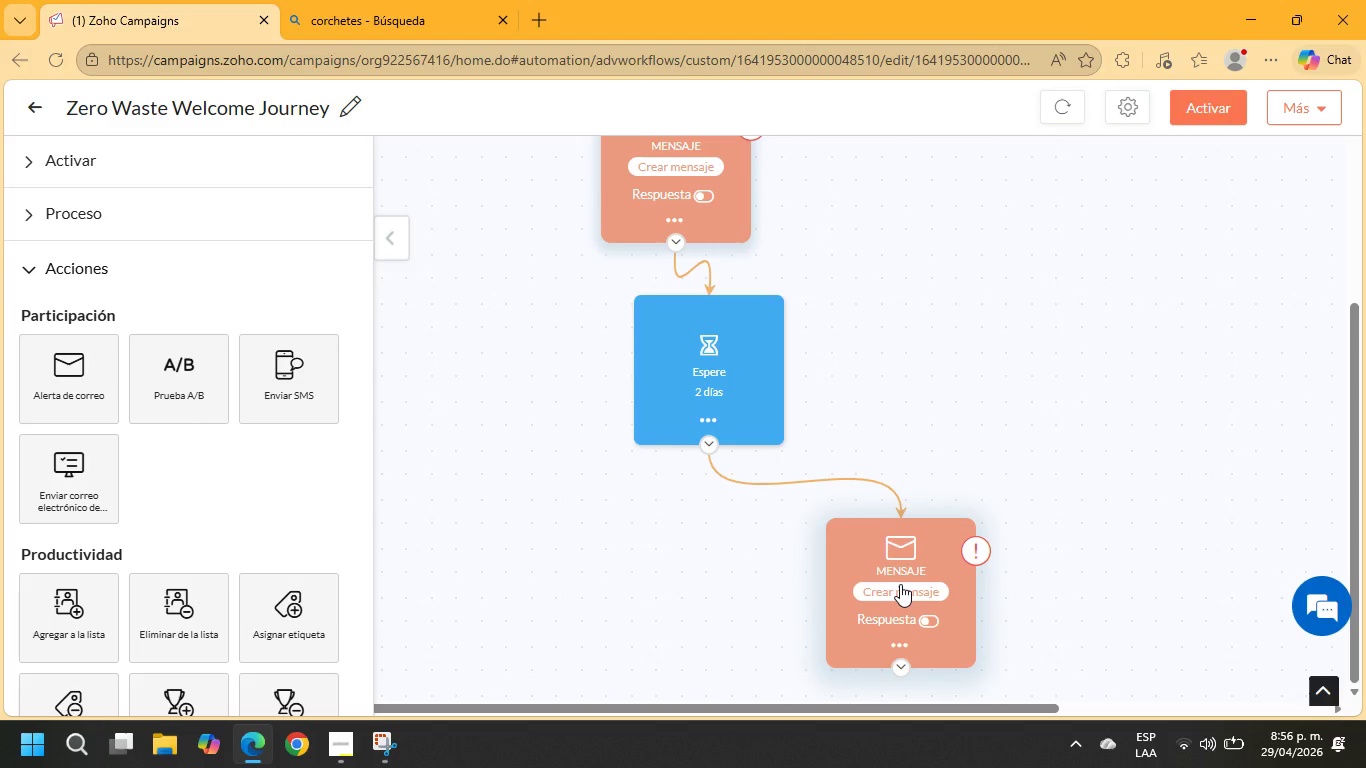 
left_click([901, 567])
 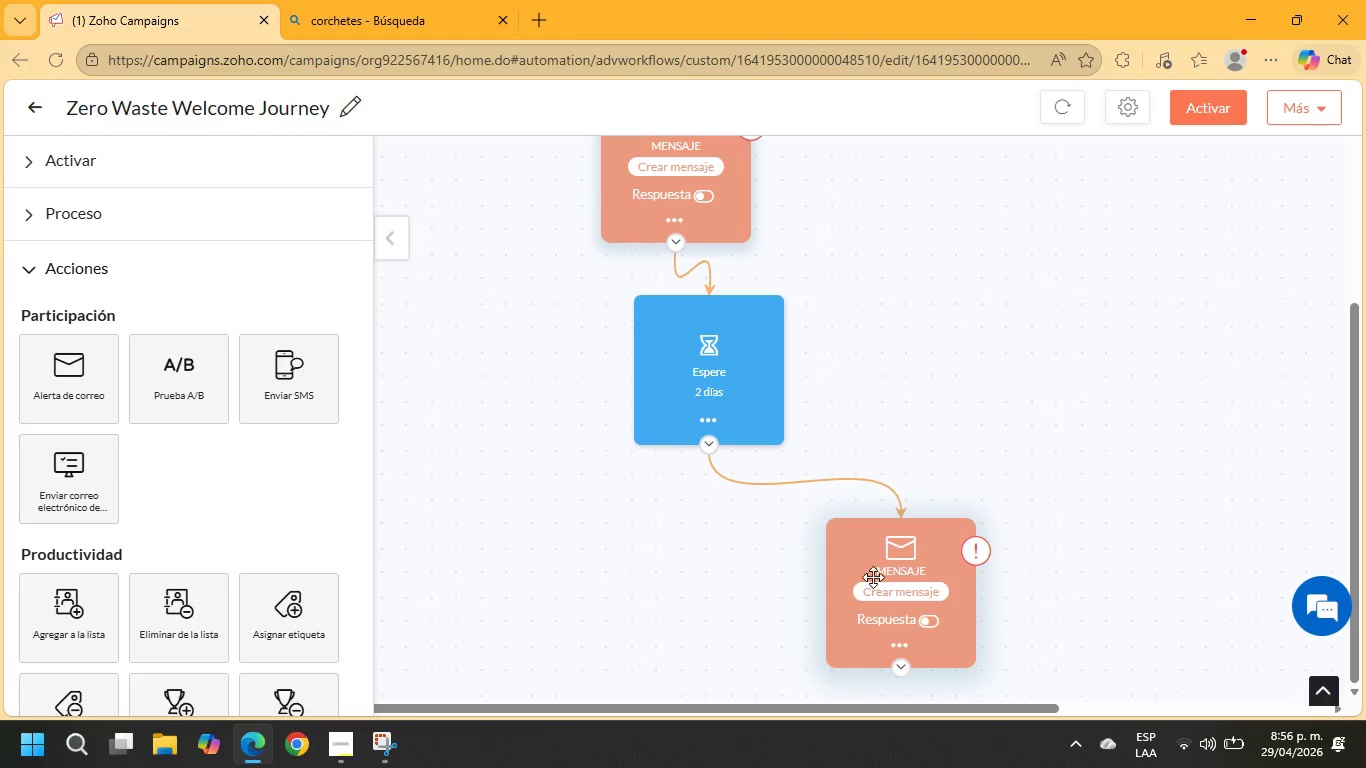 
scroll: coordinate [848, 639], scroll_direction: down, amount: 3.0
 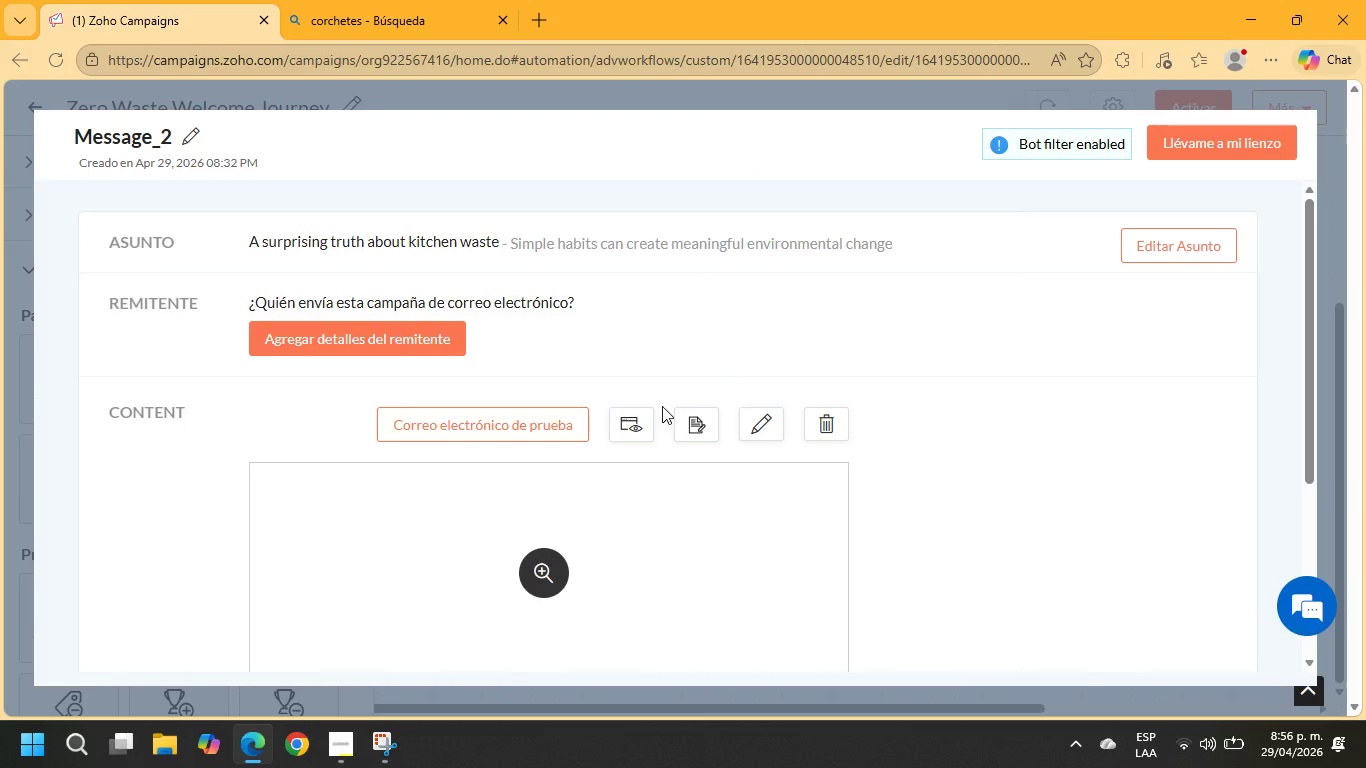 
left_click([752, 423])
 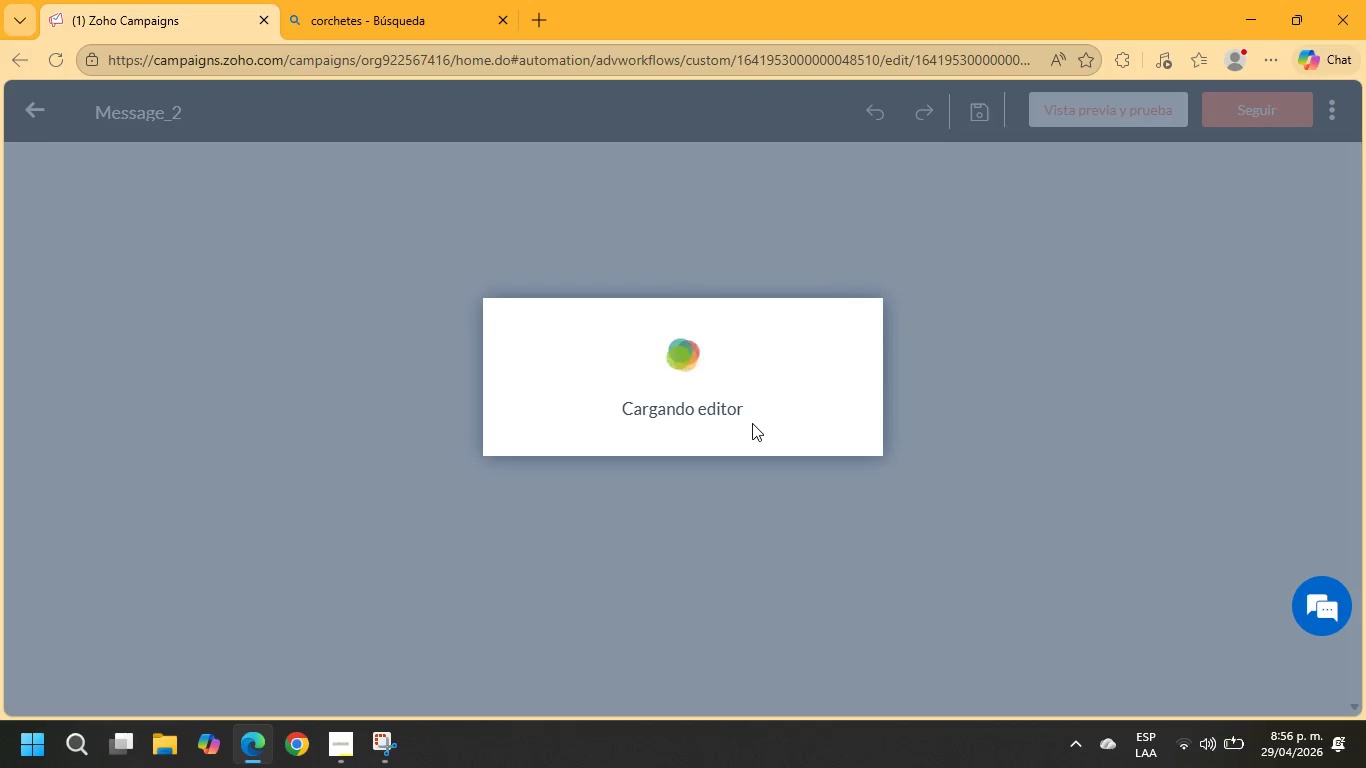 
wait(8.17)
 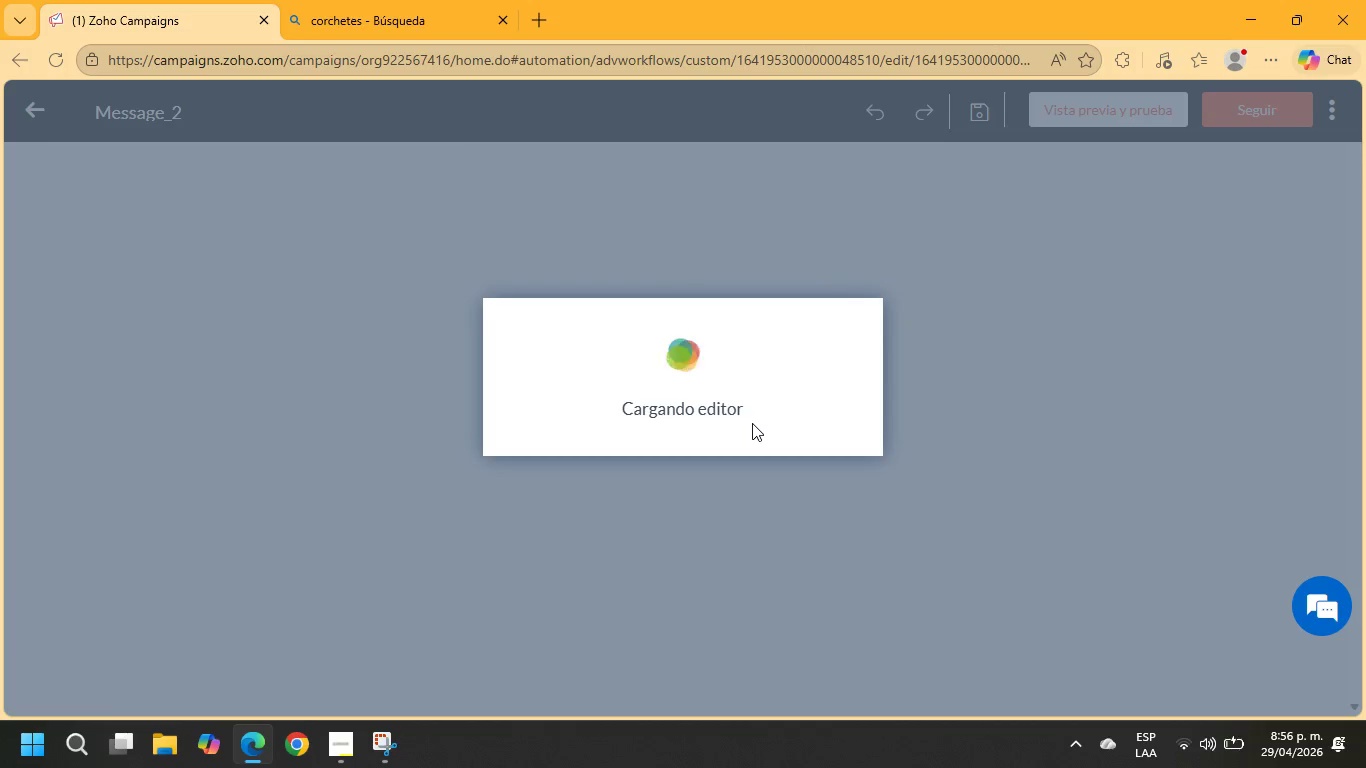 
scroll: coordinate [987, 542], scroll_direction: down, amount: 12.0
 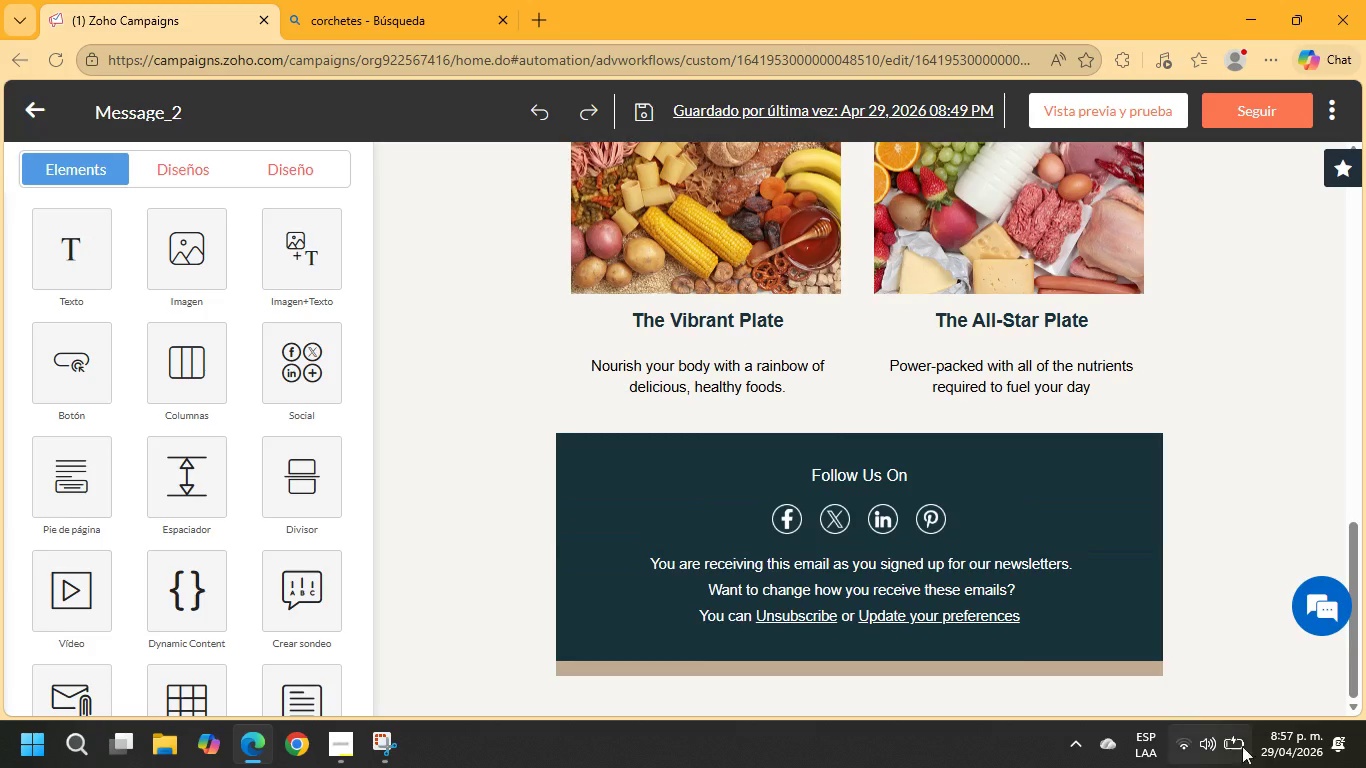 
scroll: coordinate [888, 283], scroll_direction: up, amount: 6.0
 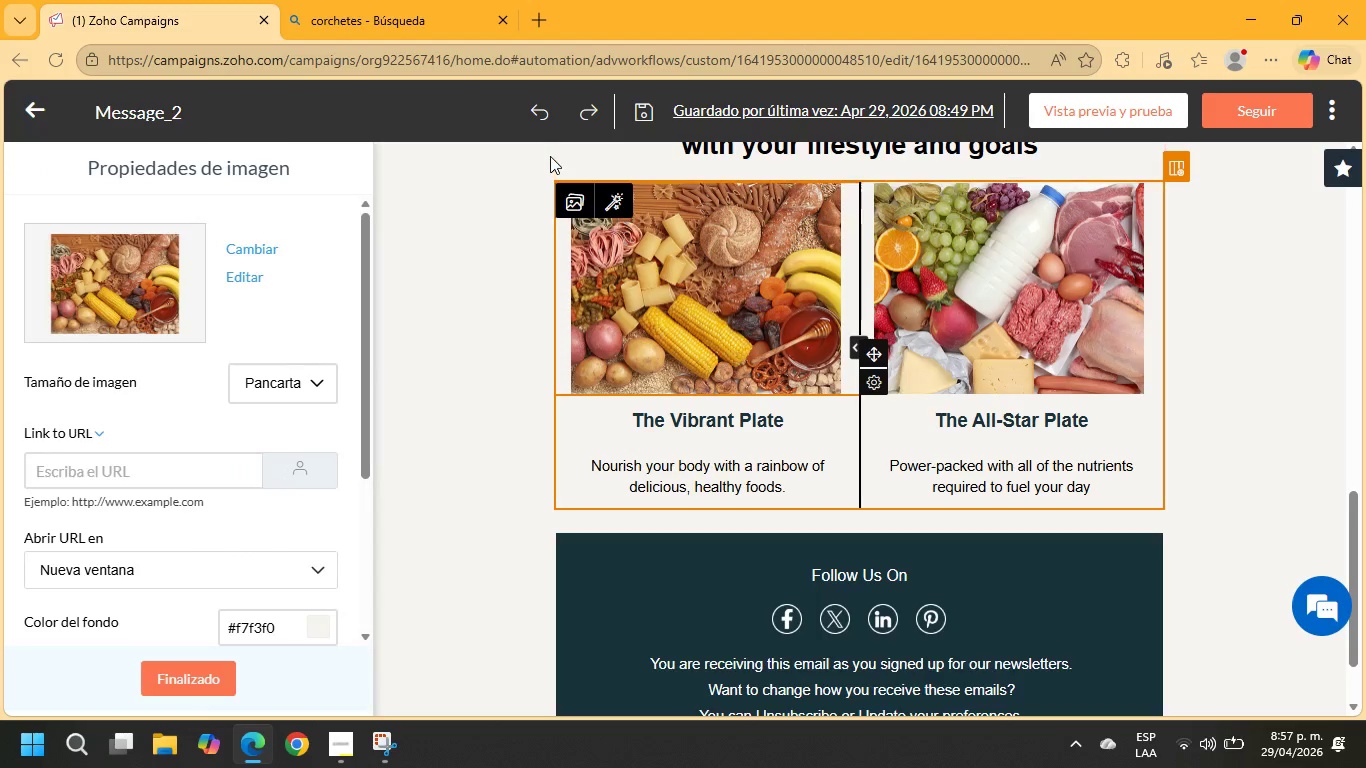 
left_click([578, 192])
 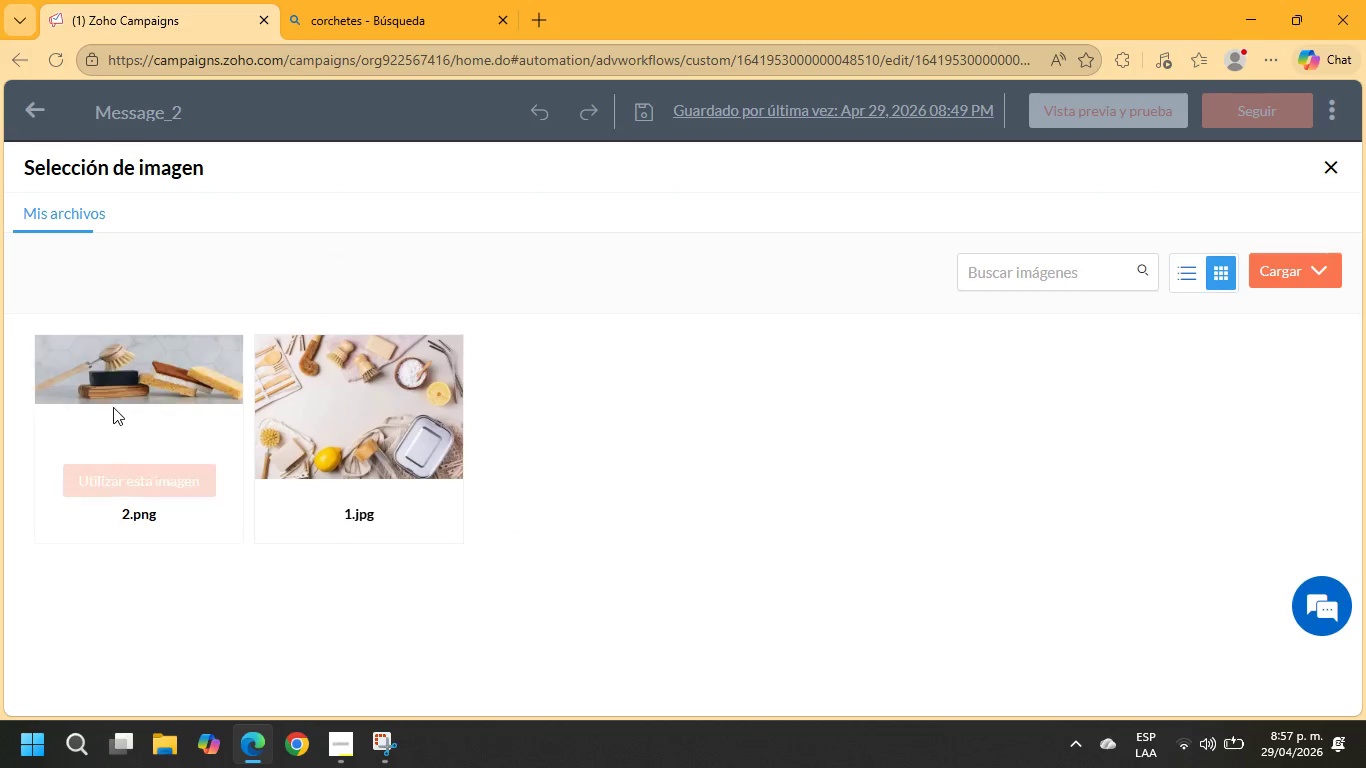 
left_click([154, 385])
 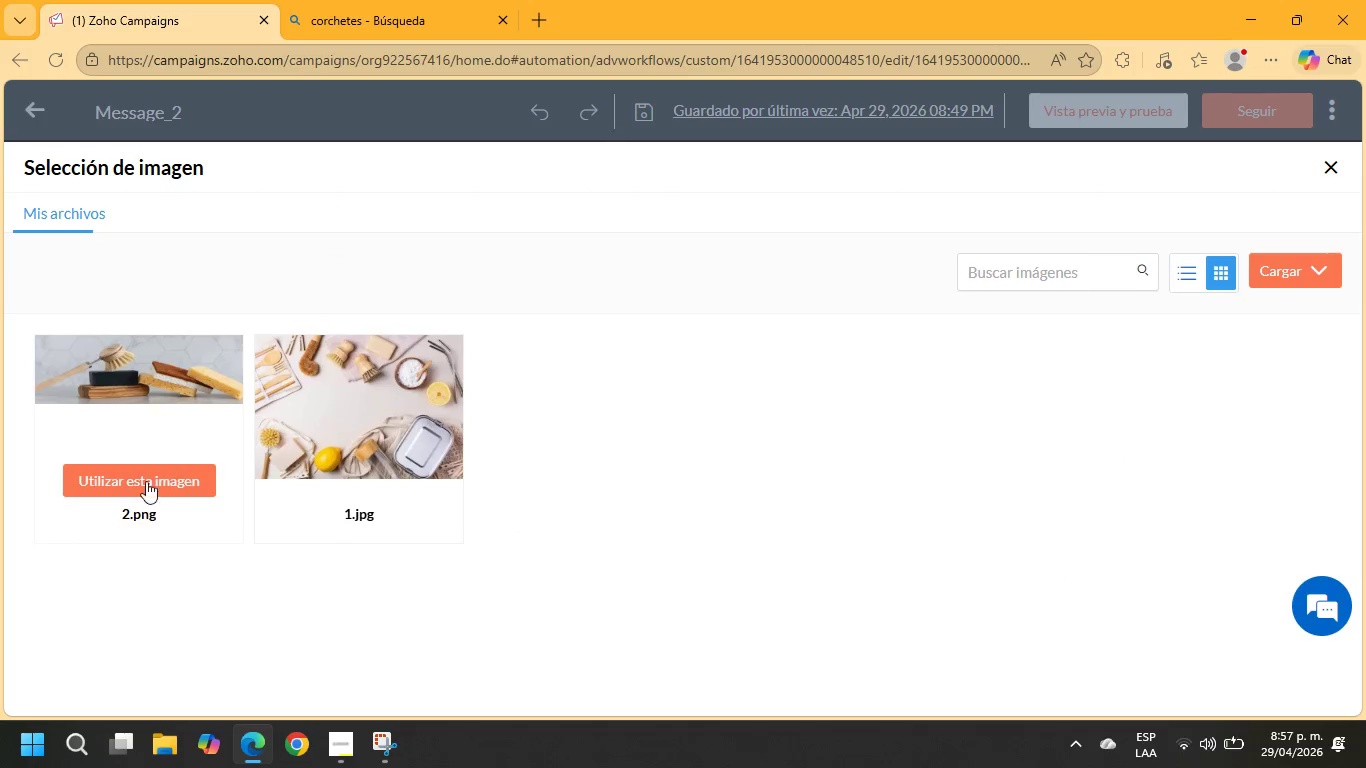 
left_click([145, 478])
 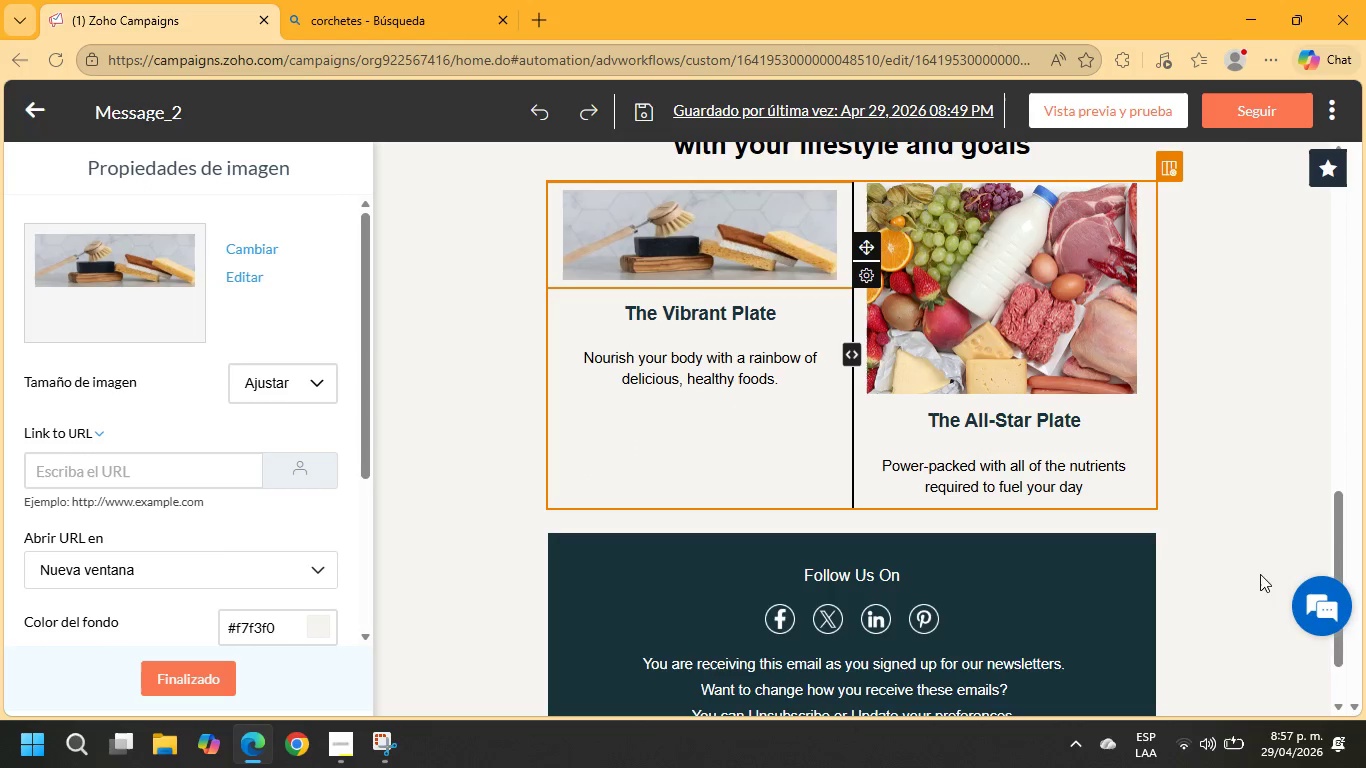 
left_click([1027, 299])
 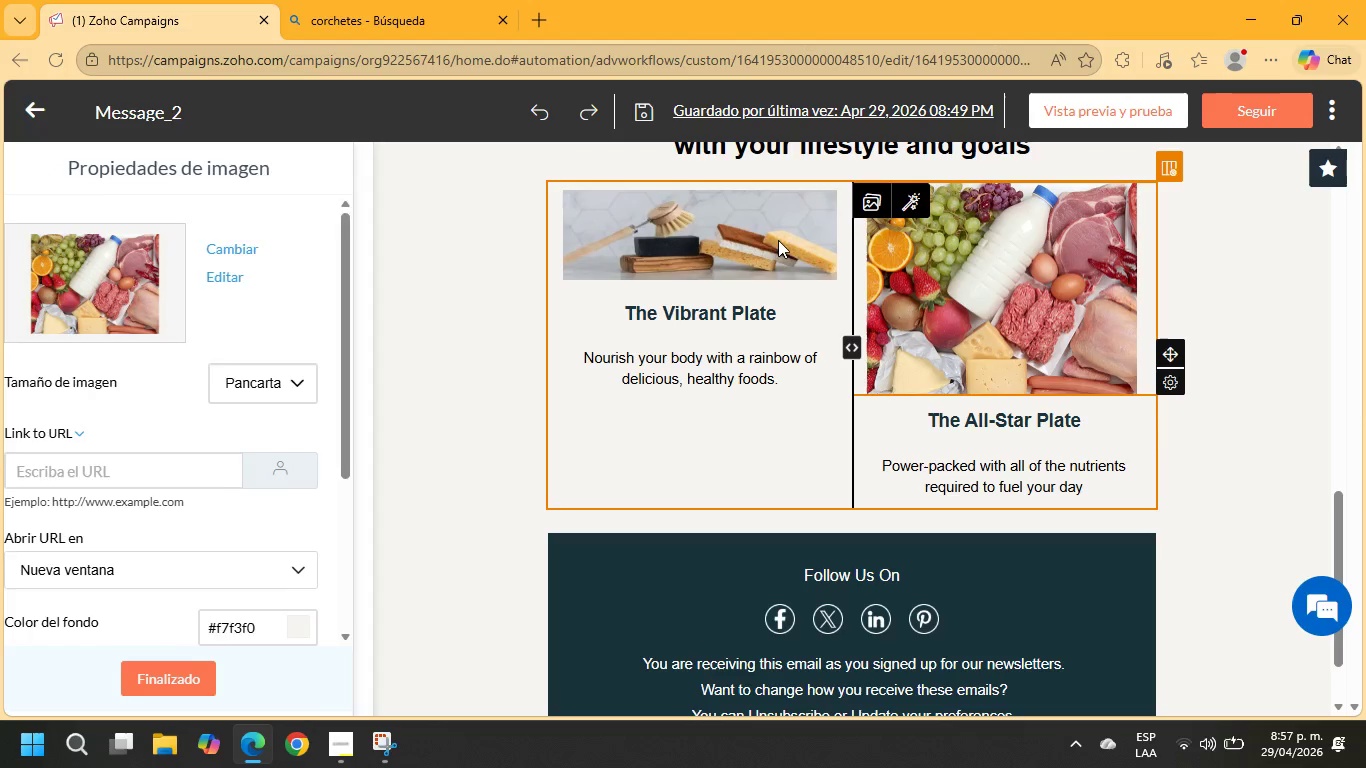 
left_click([743, 233])
 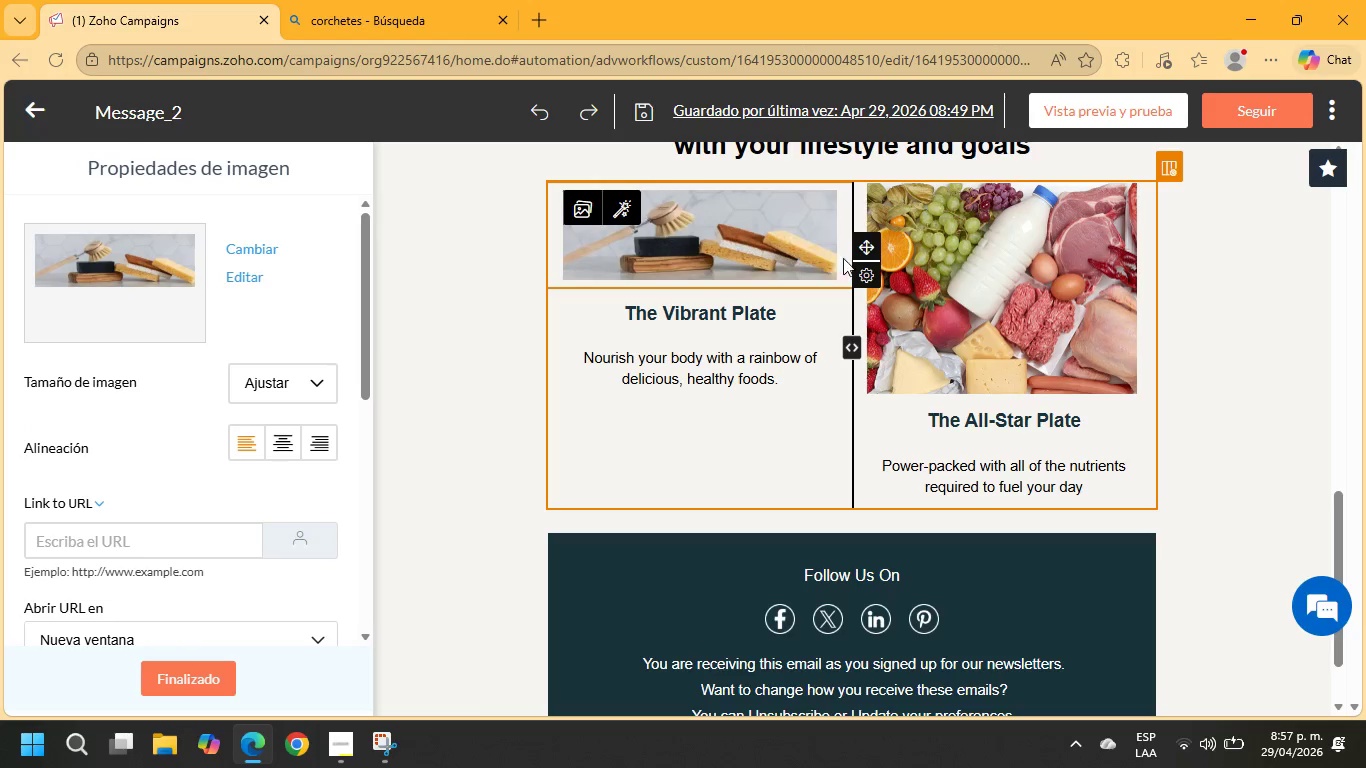 
left_click([862, 254])
 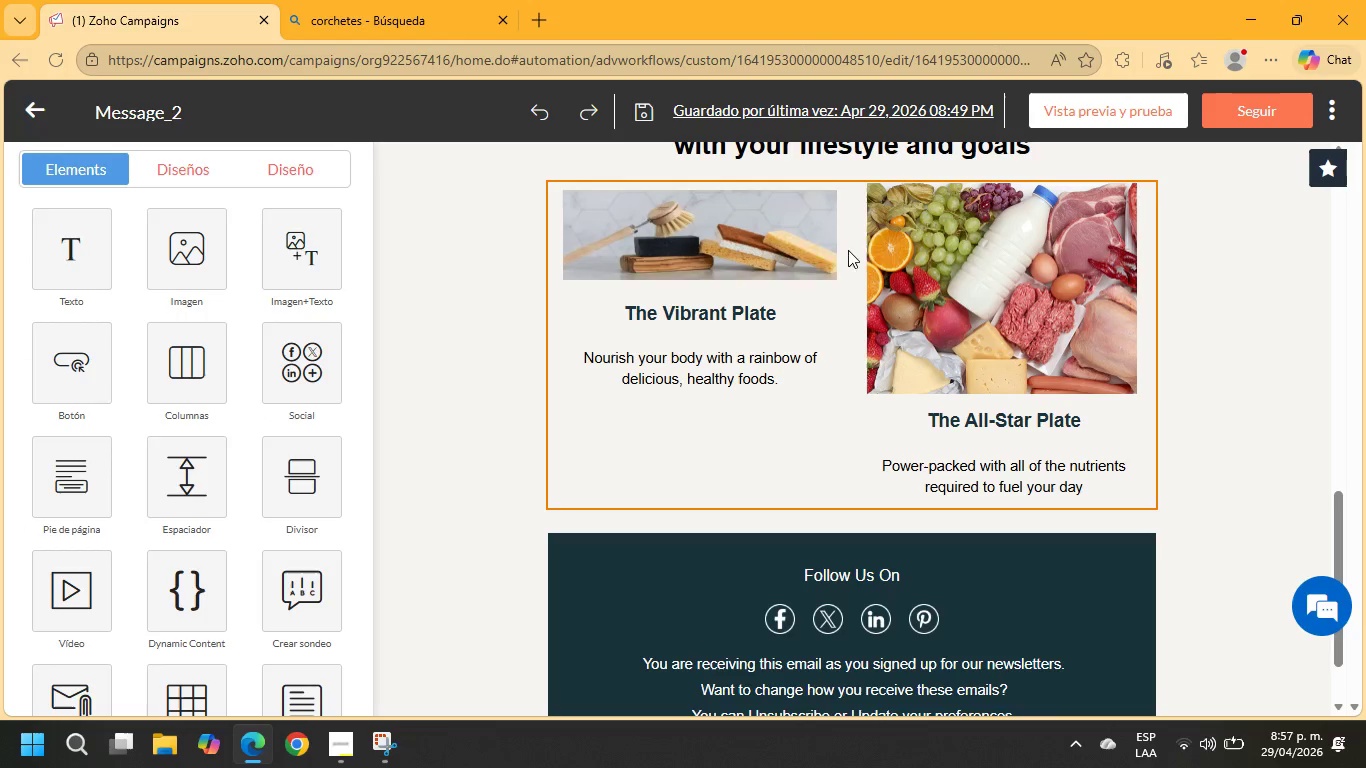 
left_click([806, 240])
 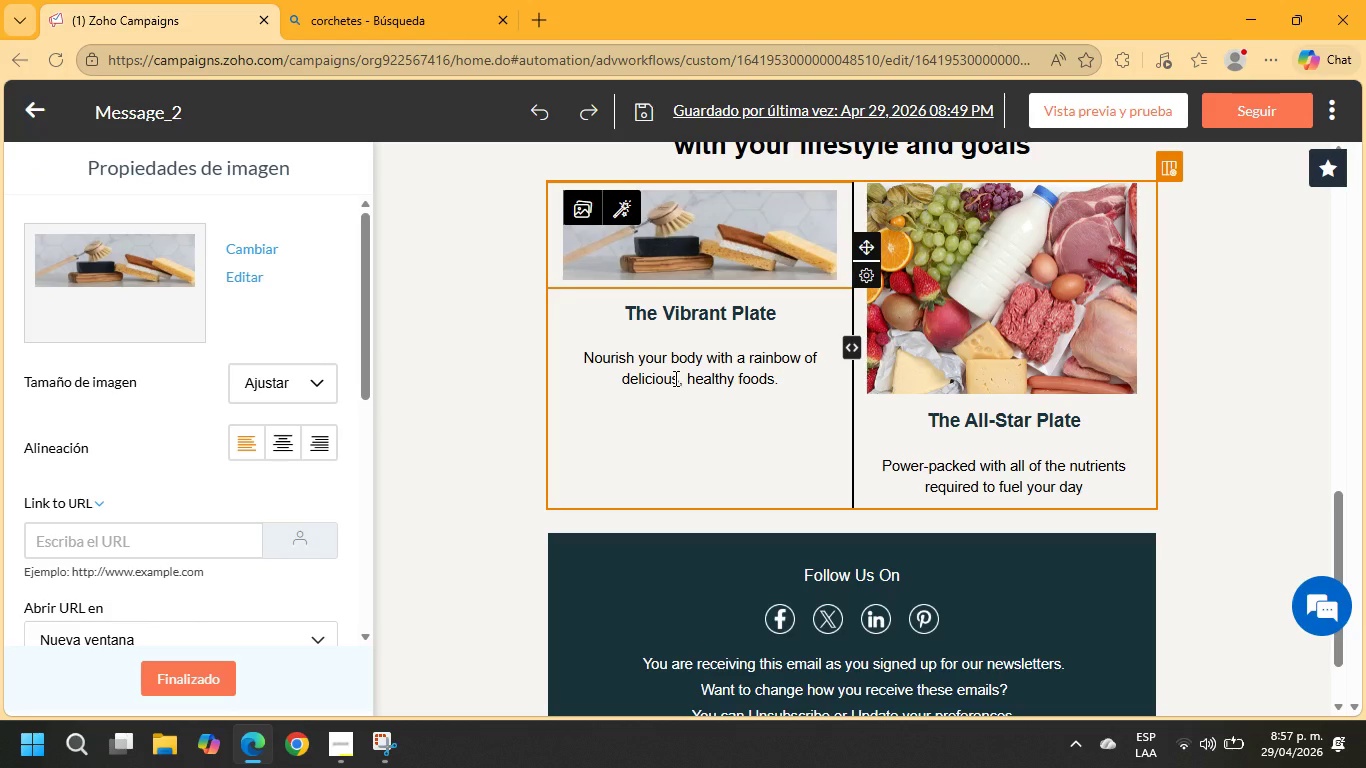 
wait(10.48)
 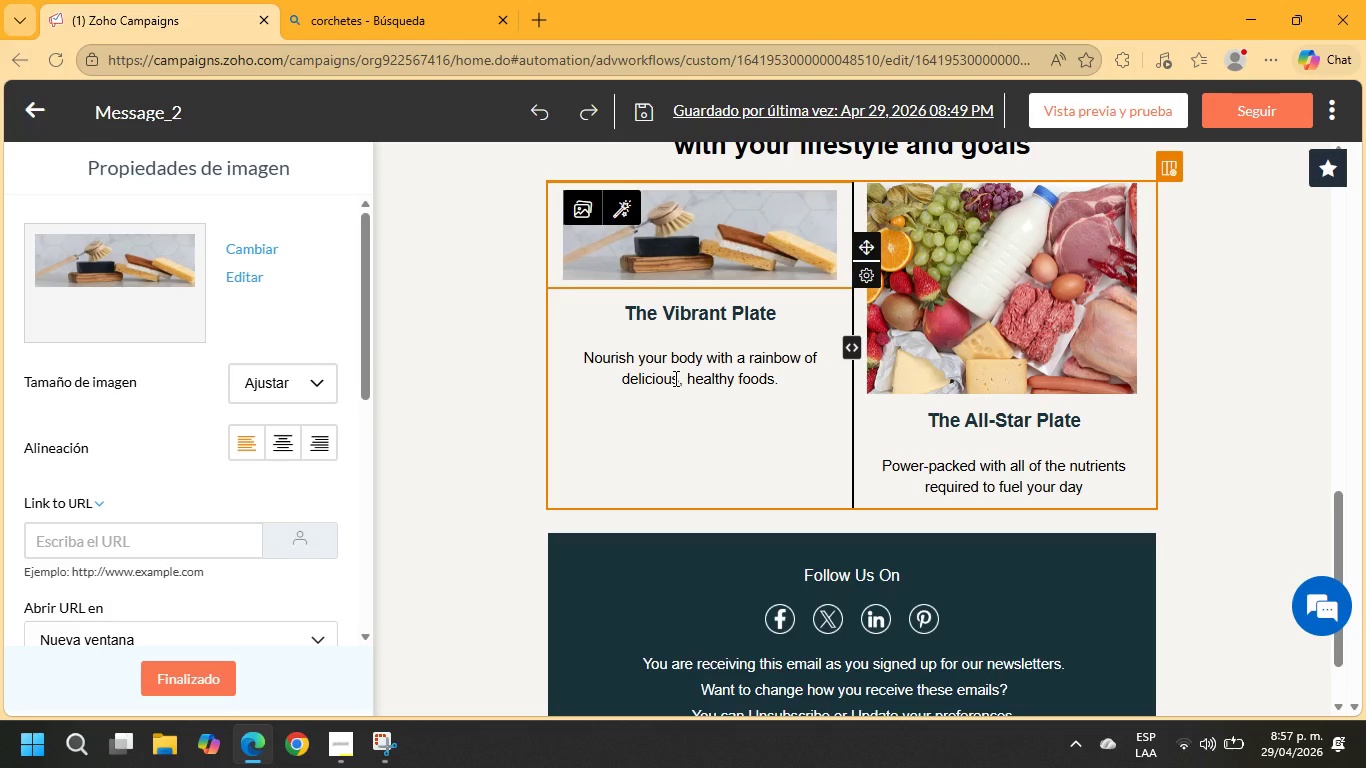 
scroll: coordinate [747, 493], scroll_direction: up, amount: 2.0
 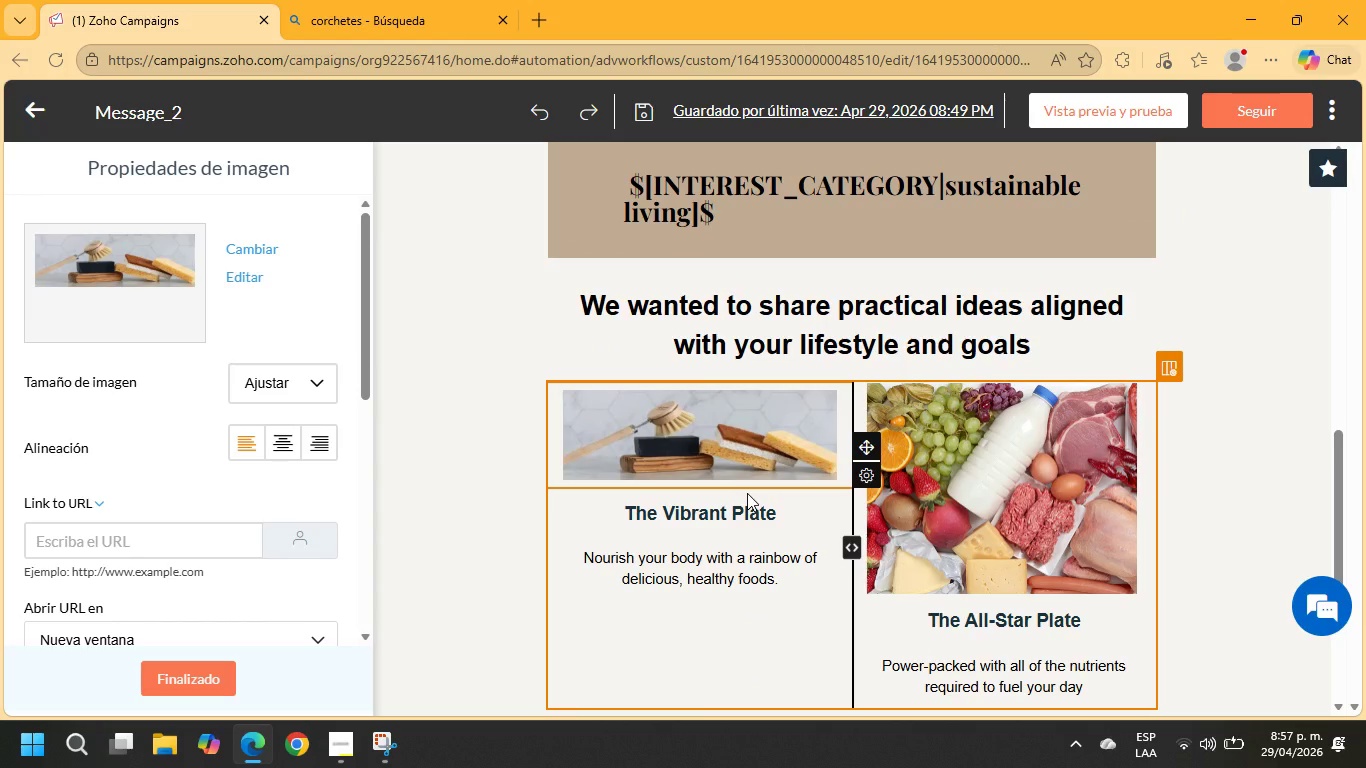 
scroll: coordinate [747, 493], scroll_direction: down, amount: 1.0
 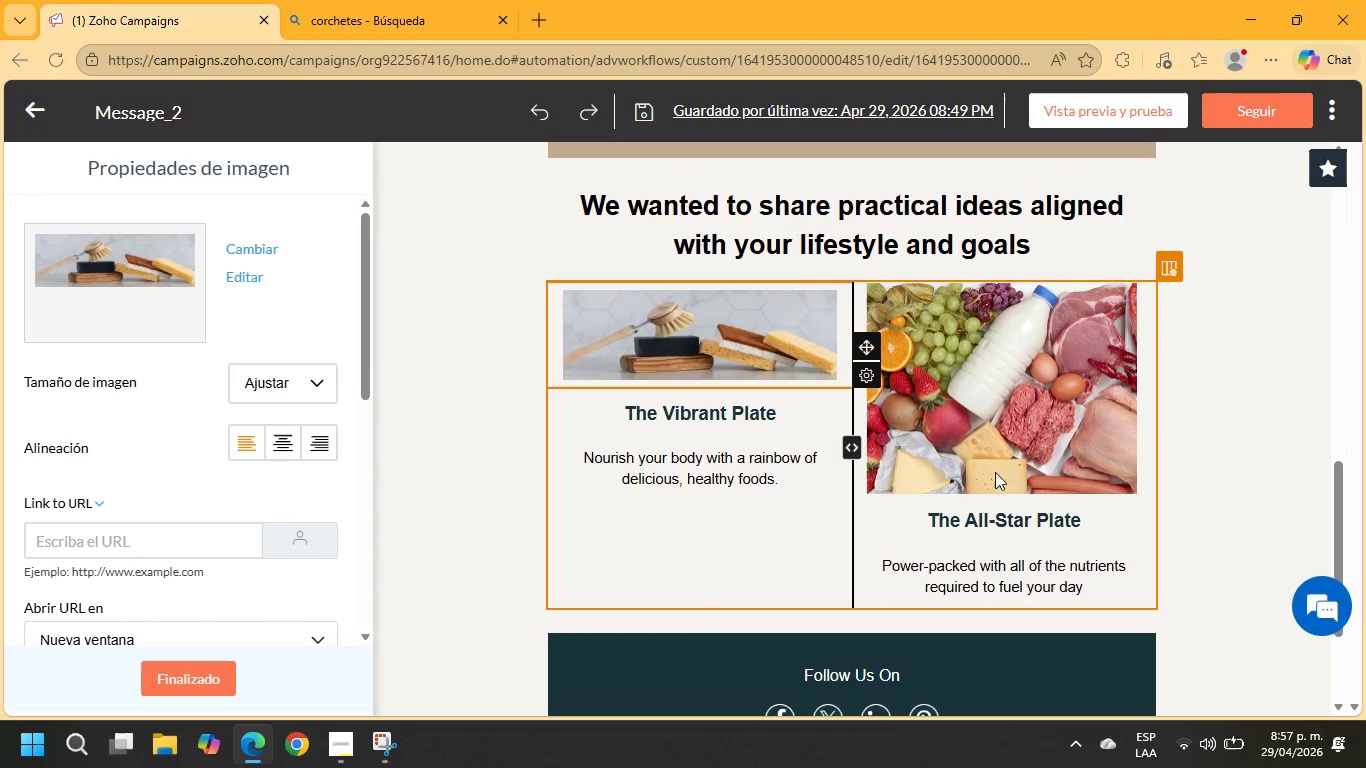 
left_click([1038, 253])
 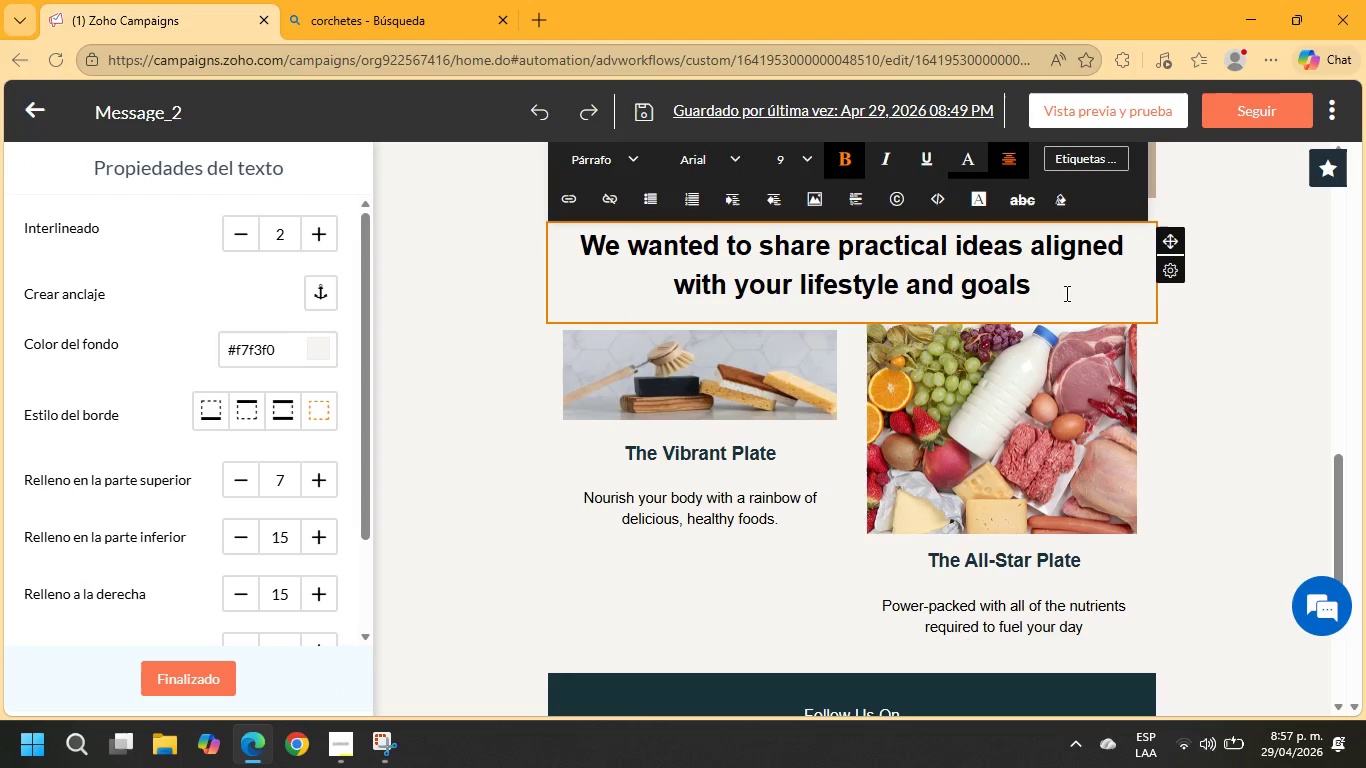 
key(Comma)
 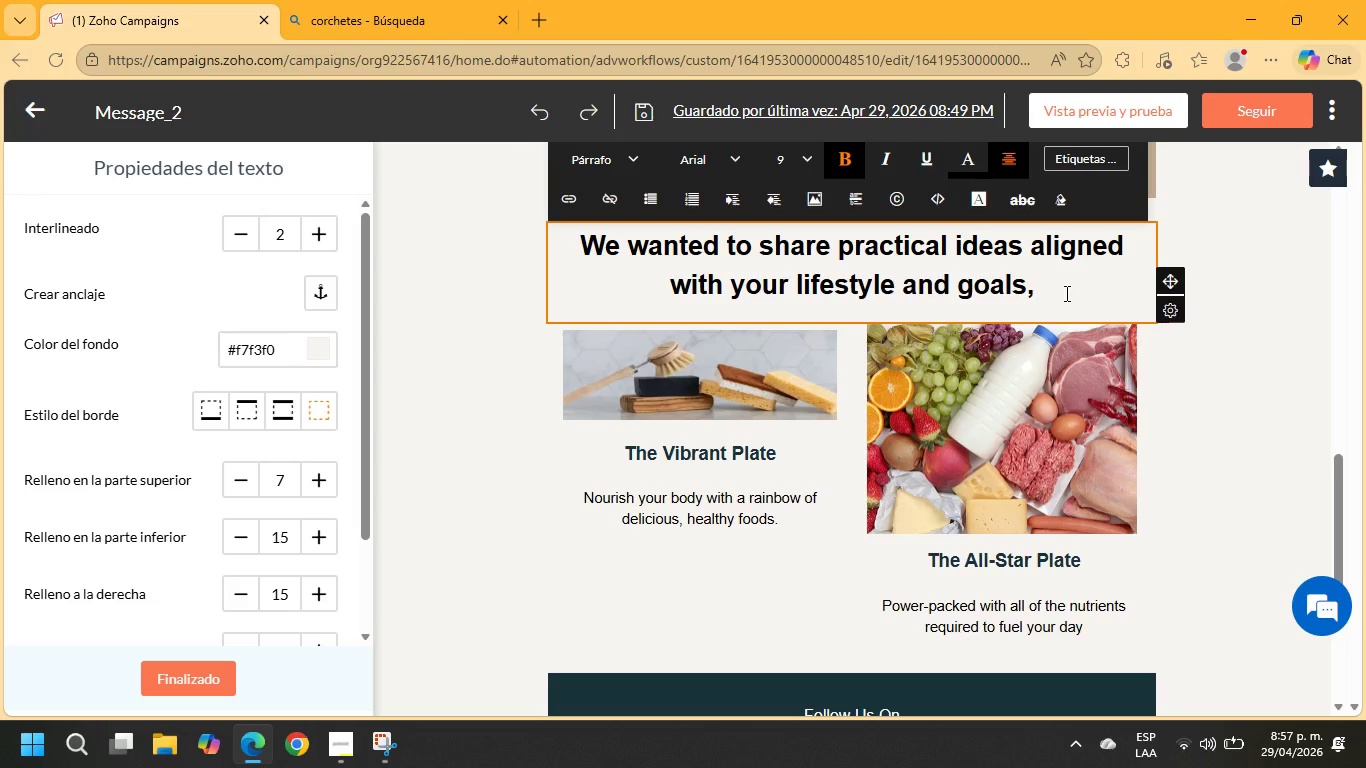 
key(Backspace)
 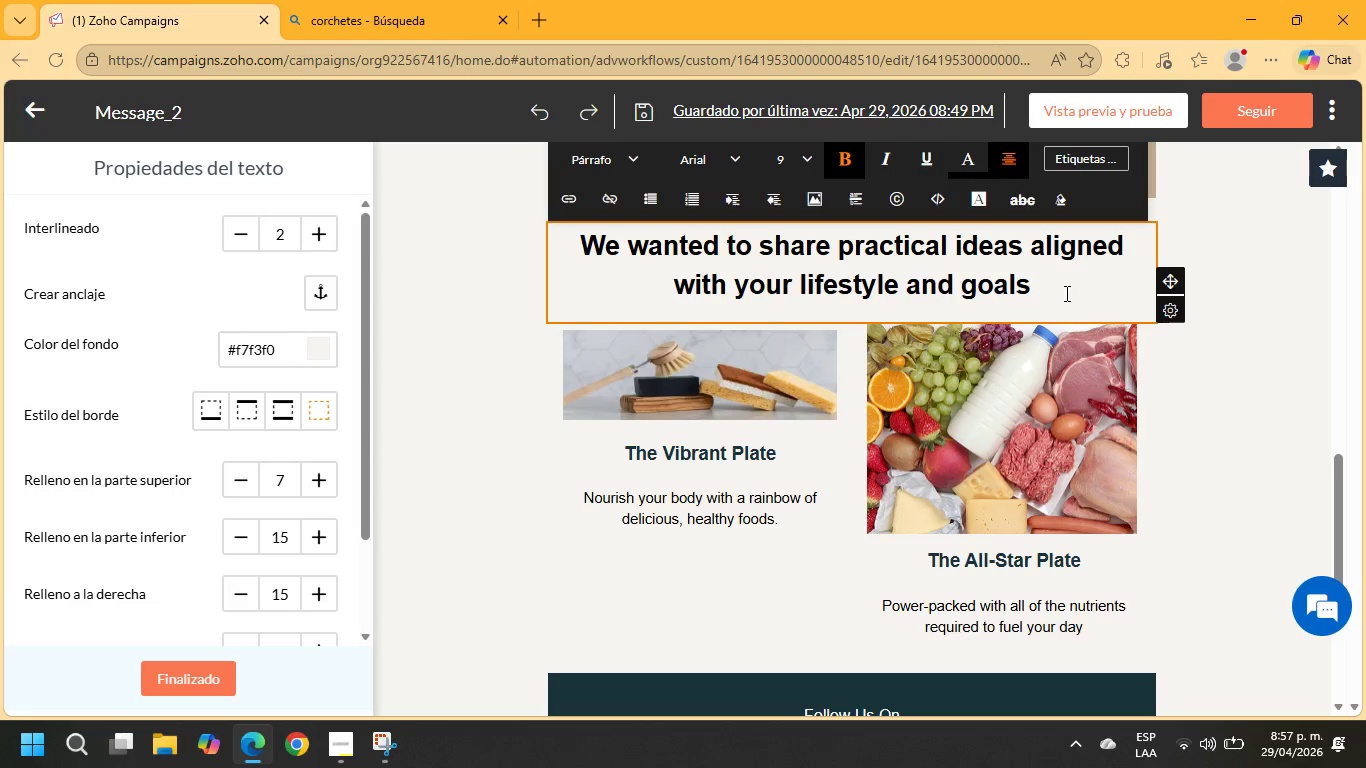 
key(Period)
 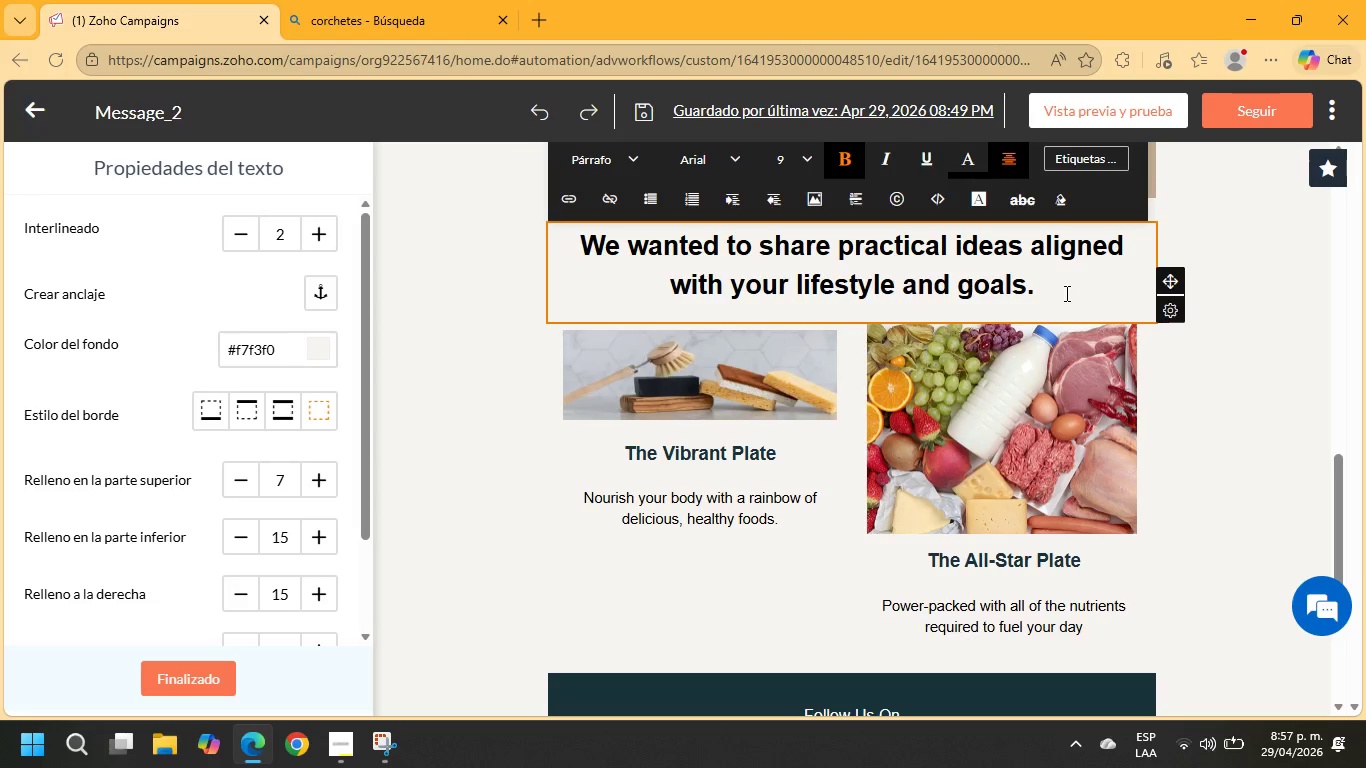 
key(Enter)
 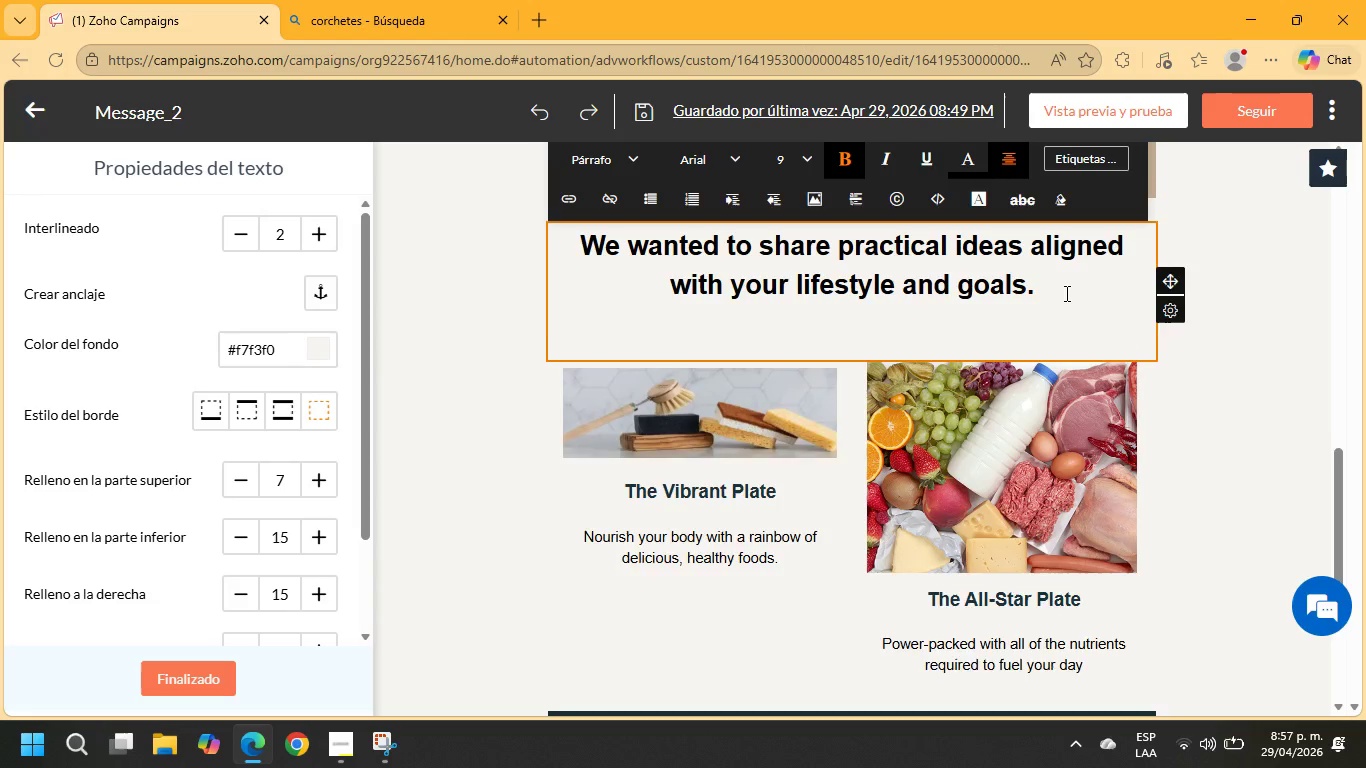 
key(Enter)
 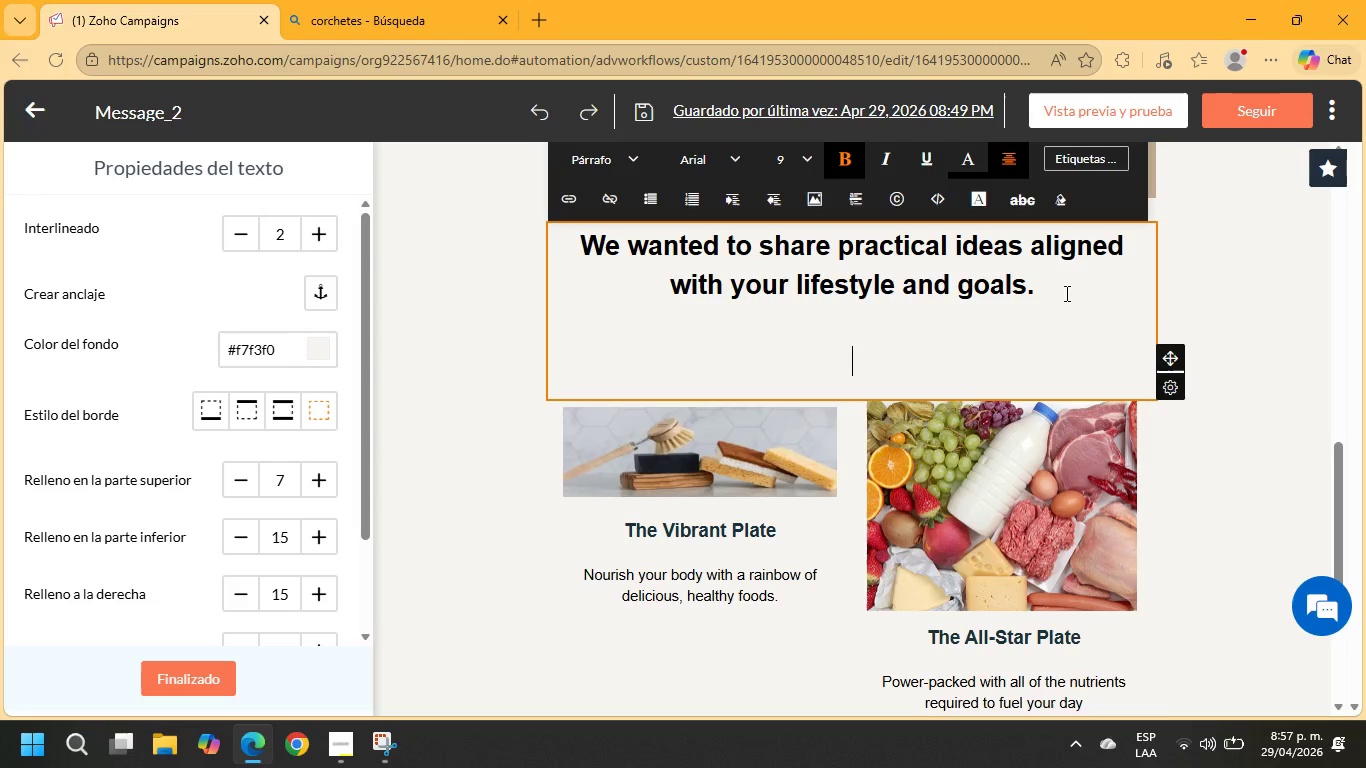 
type(A few w)
key(Backspace)
type(esa)
key(Backspace)
key(Backspace)
type(asy upgrades incli)
key(Backspace)
type(ude>)
 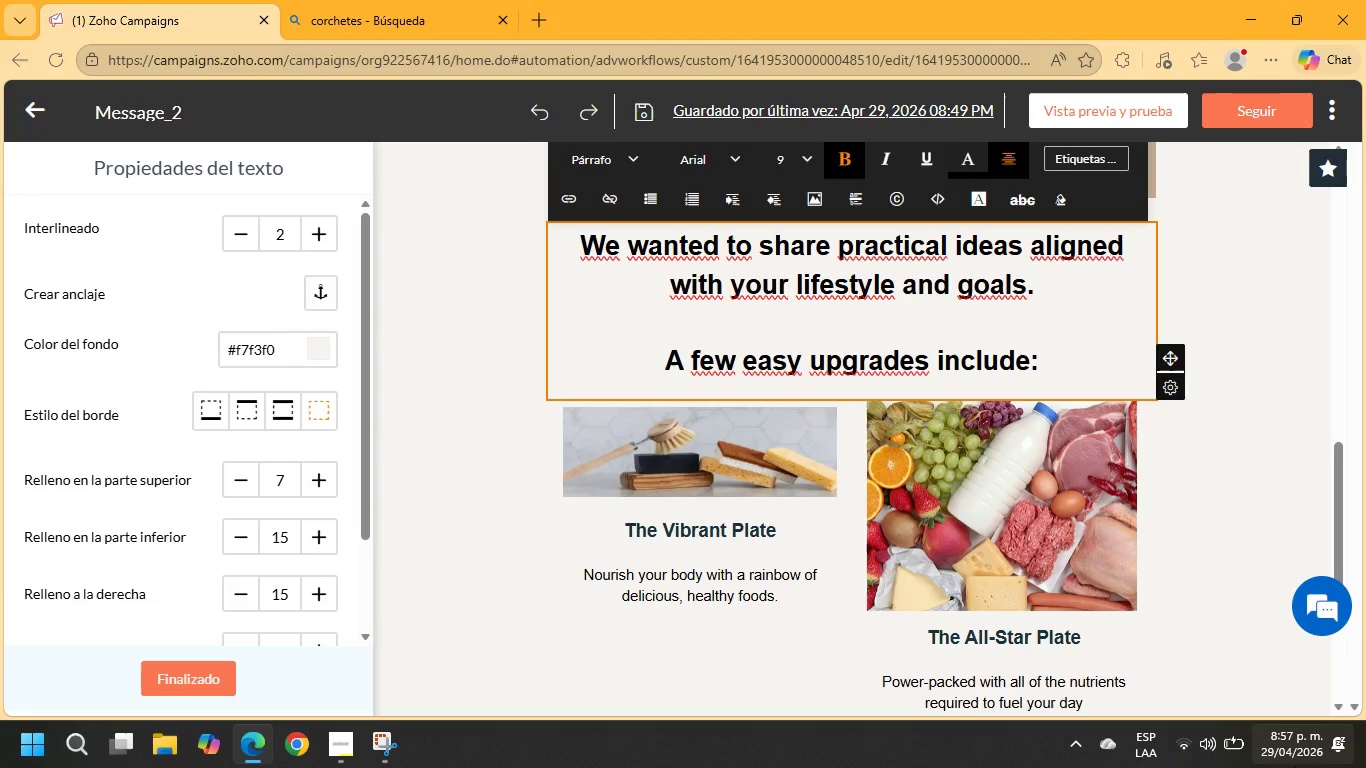 
left_click([764, 522])
 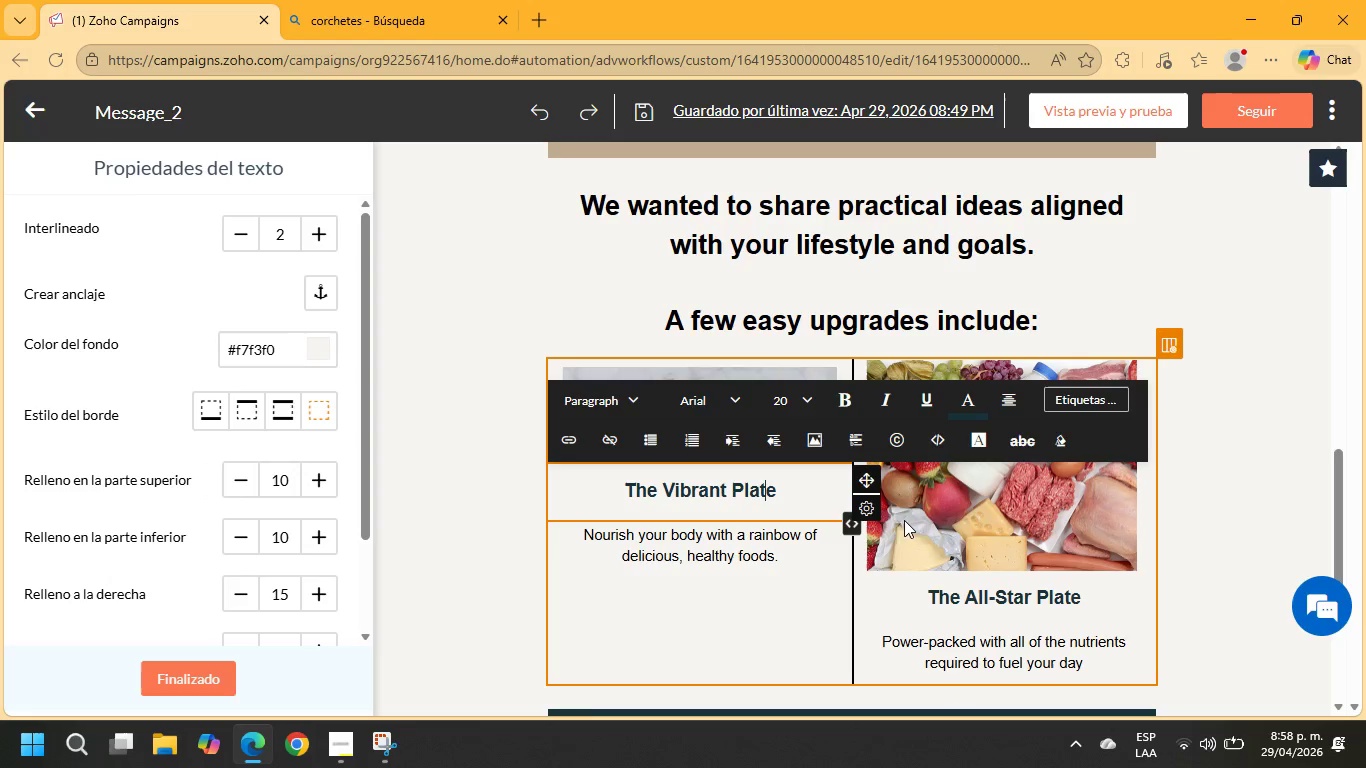 
left_click([869, 510])
 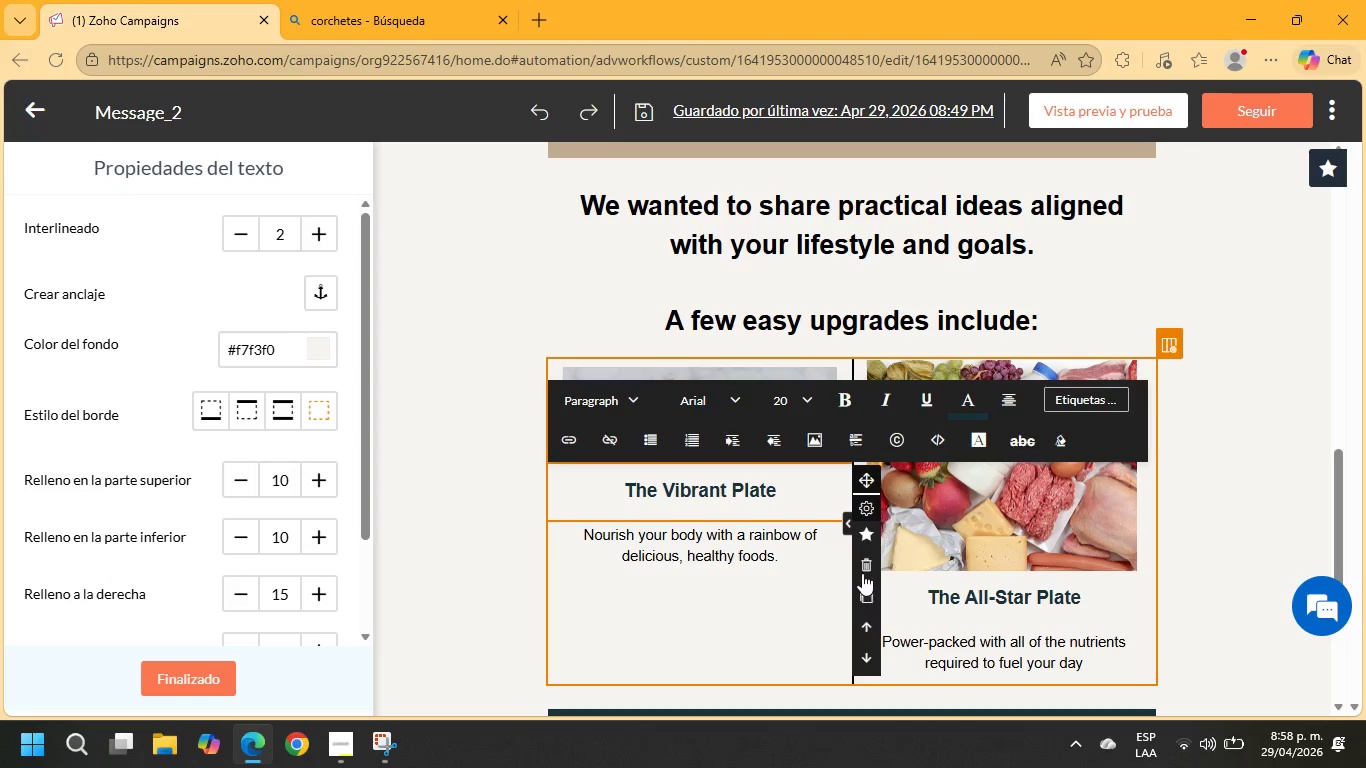 
left_click([864, 567])
 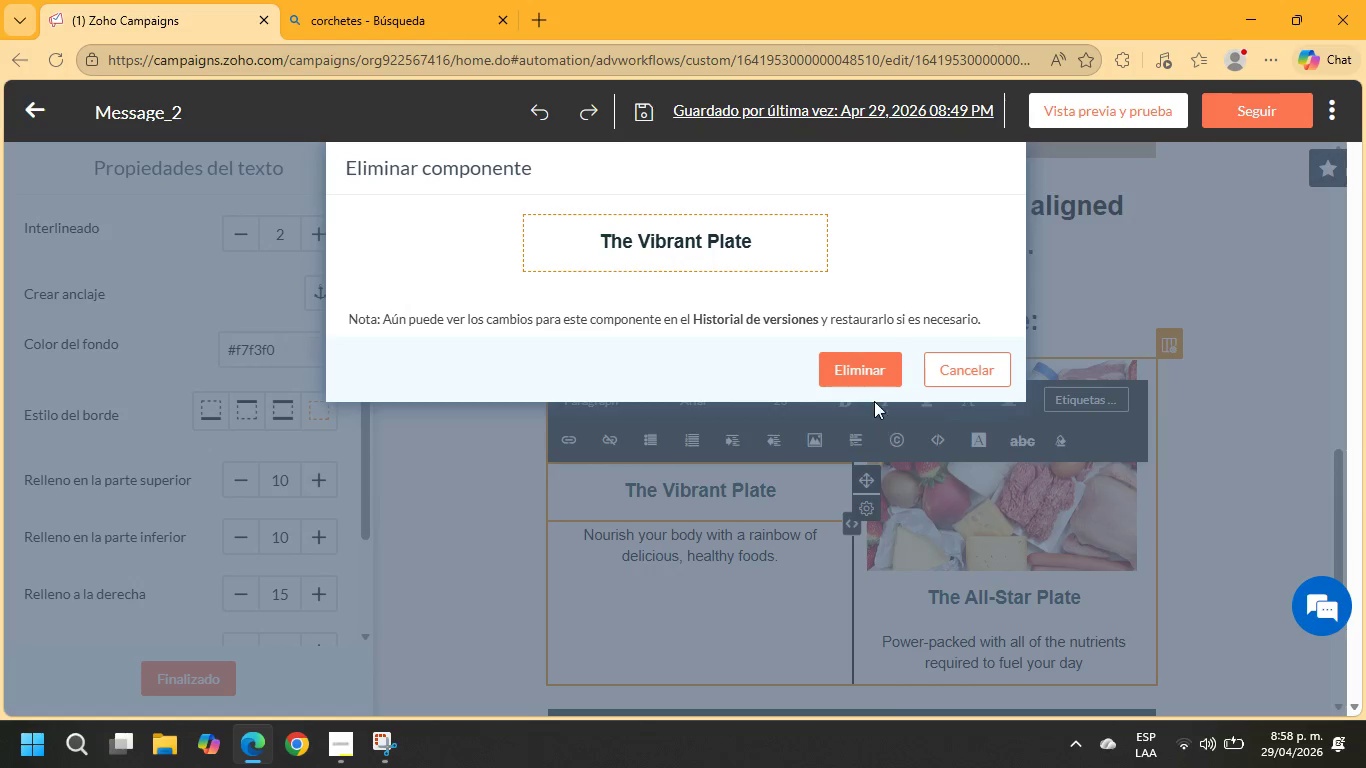 
left_click([867, 366])
 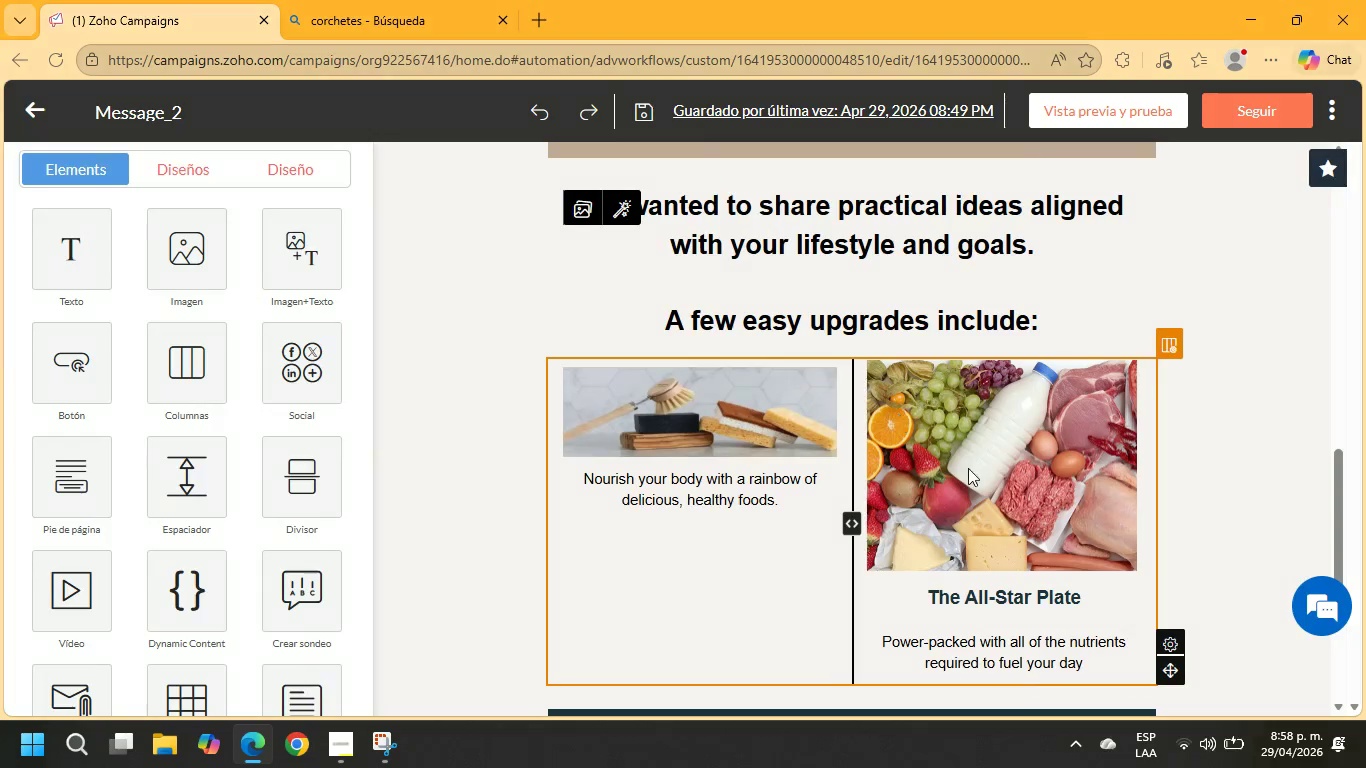 
left_click([984, 474])
 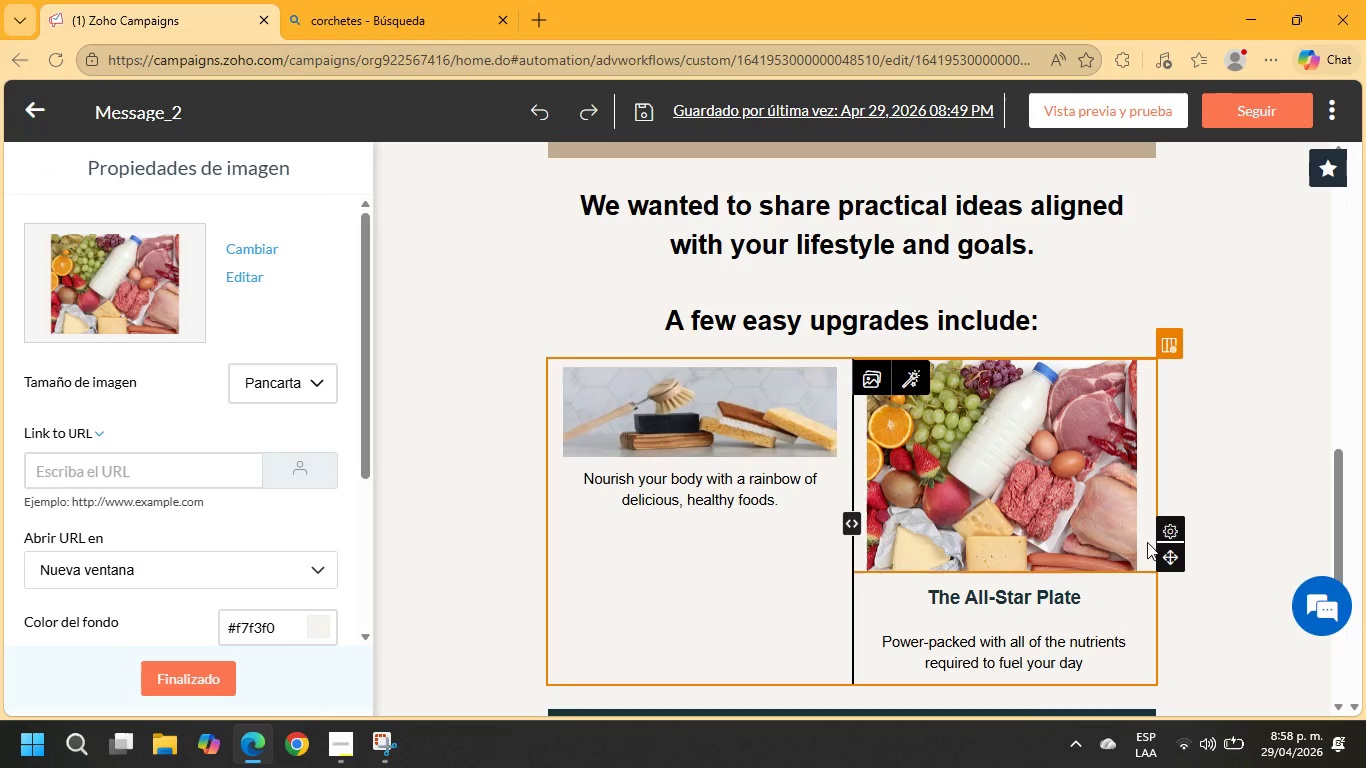 
left_click([1171, 526])
 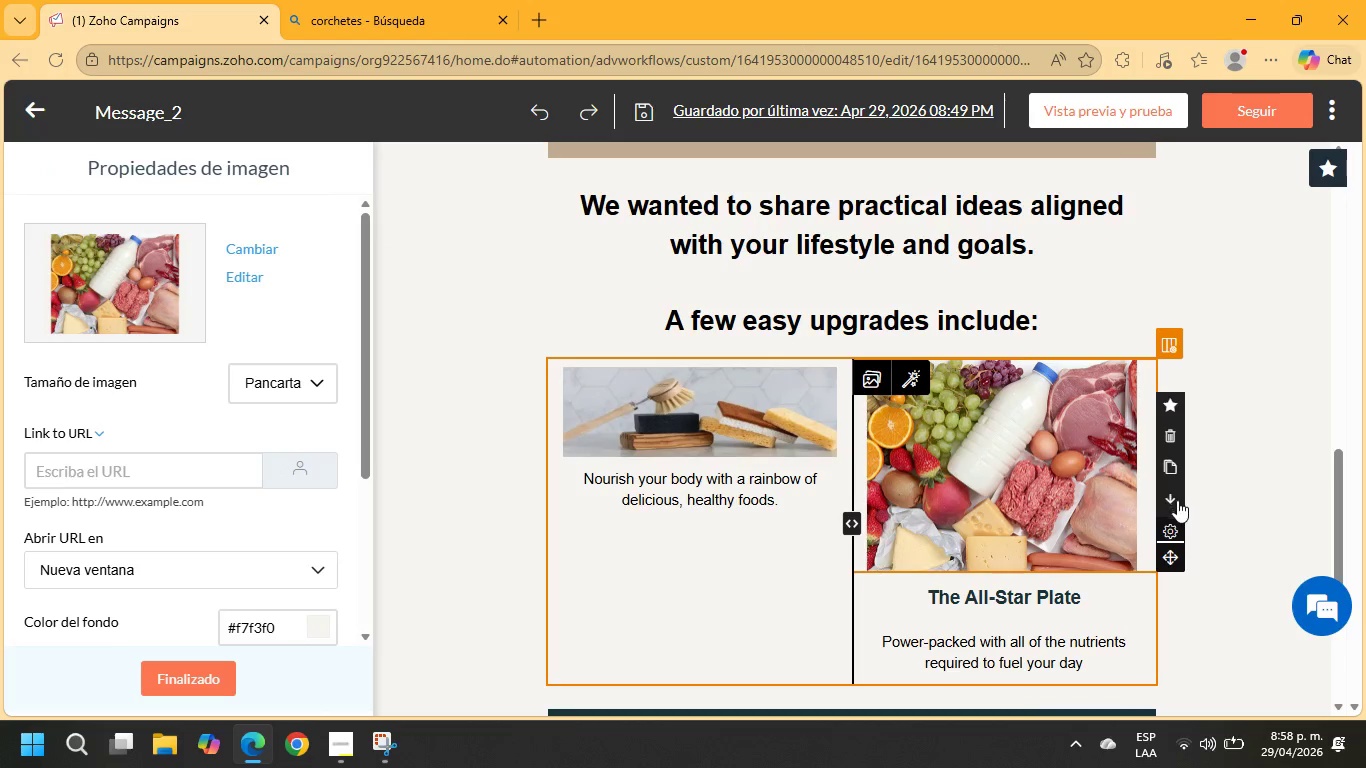 
left_click([1163, 438])
 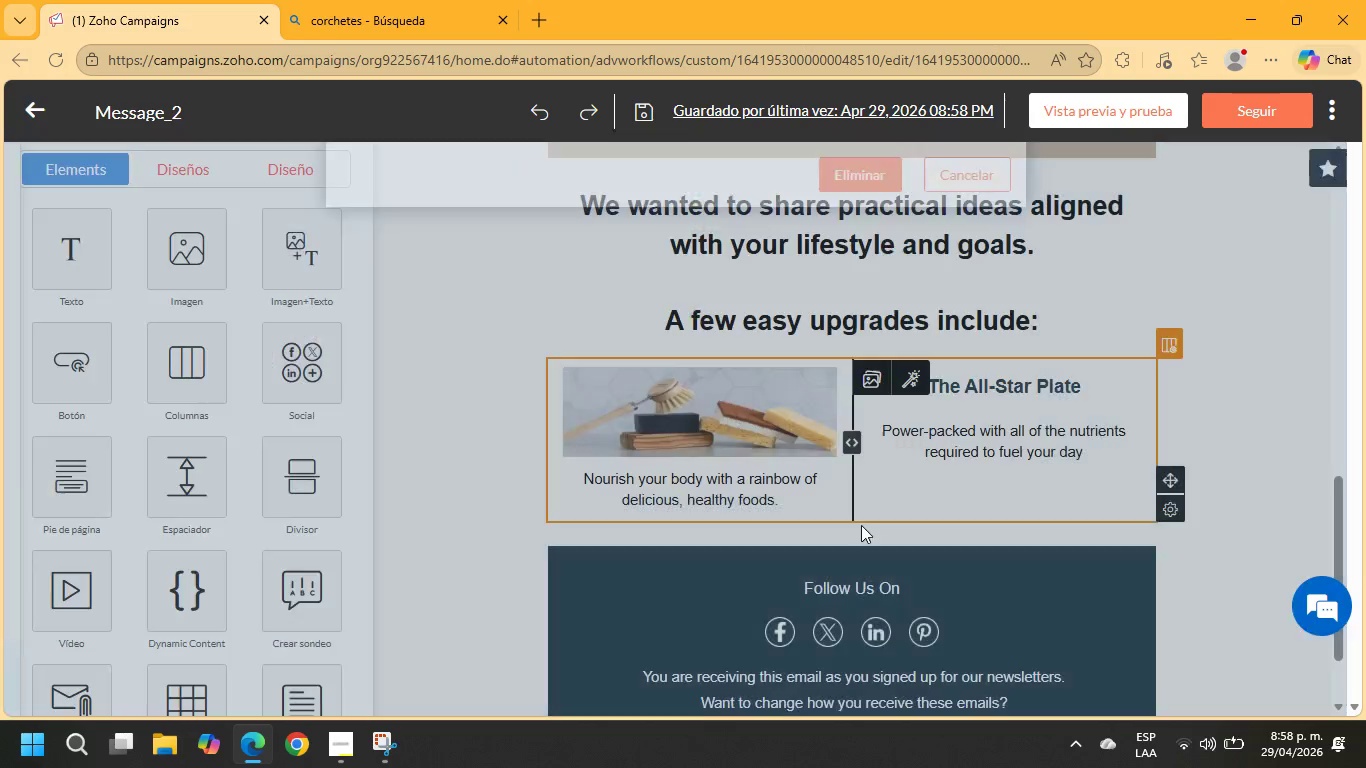 
left_click([1038, 418])
 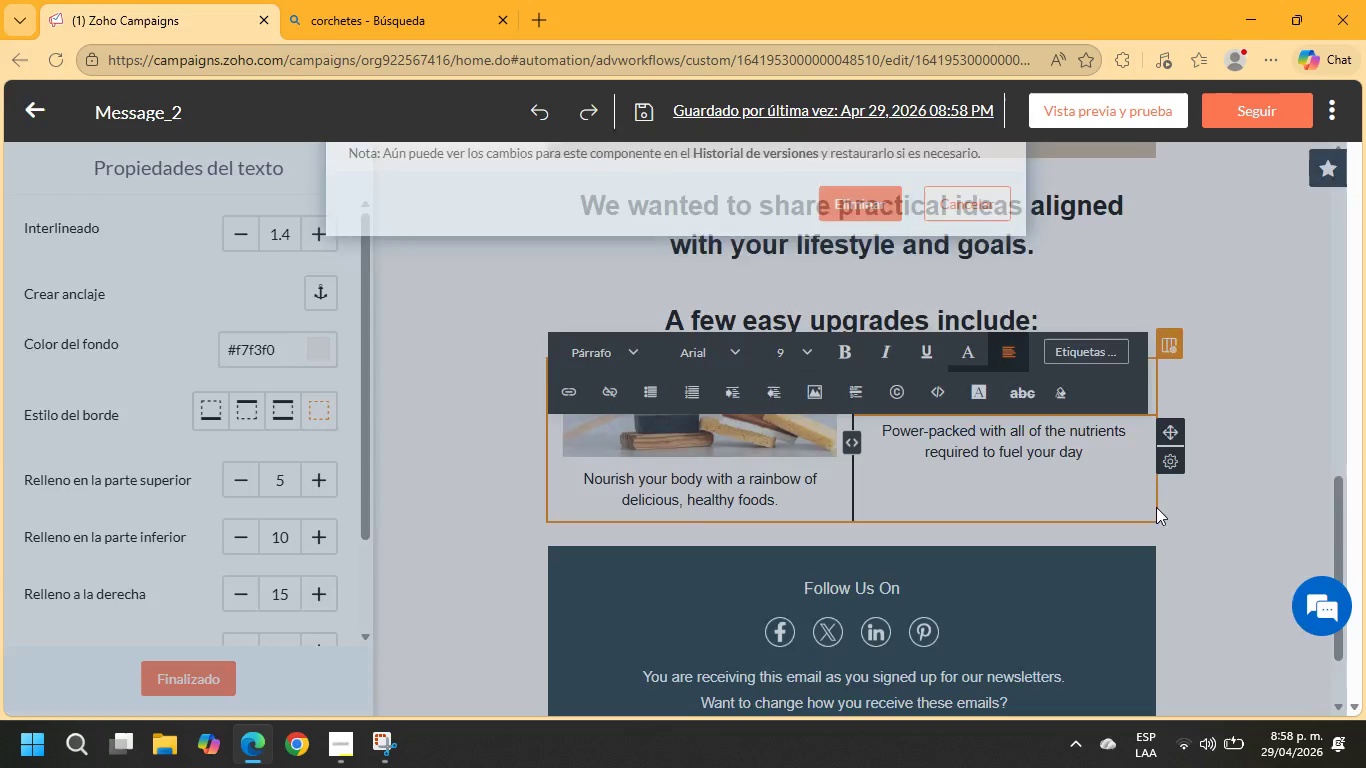 
left_click([887, 358])
 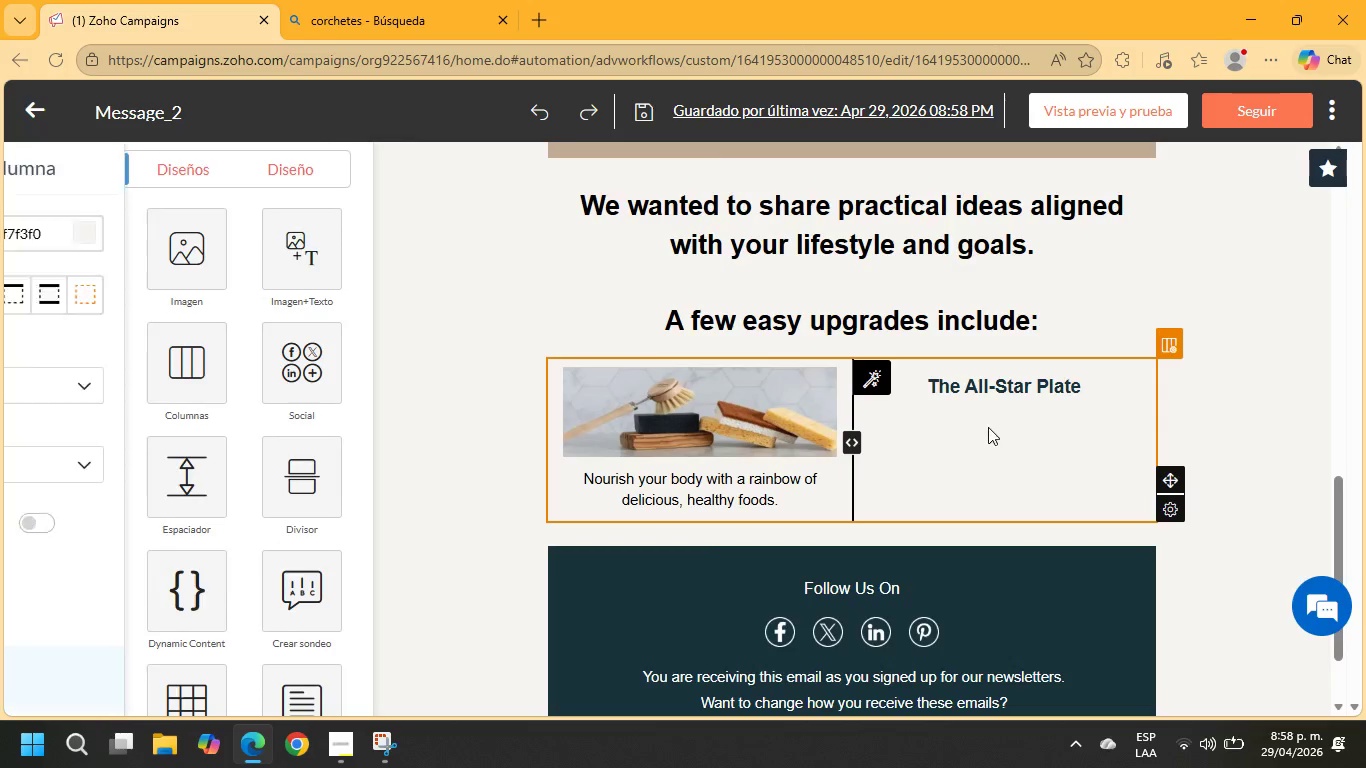 
left_click([996, 388])
 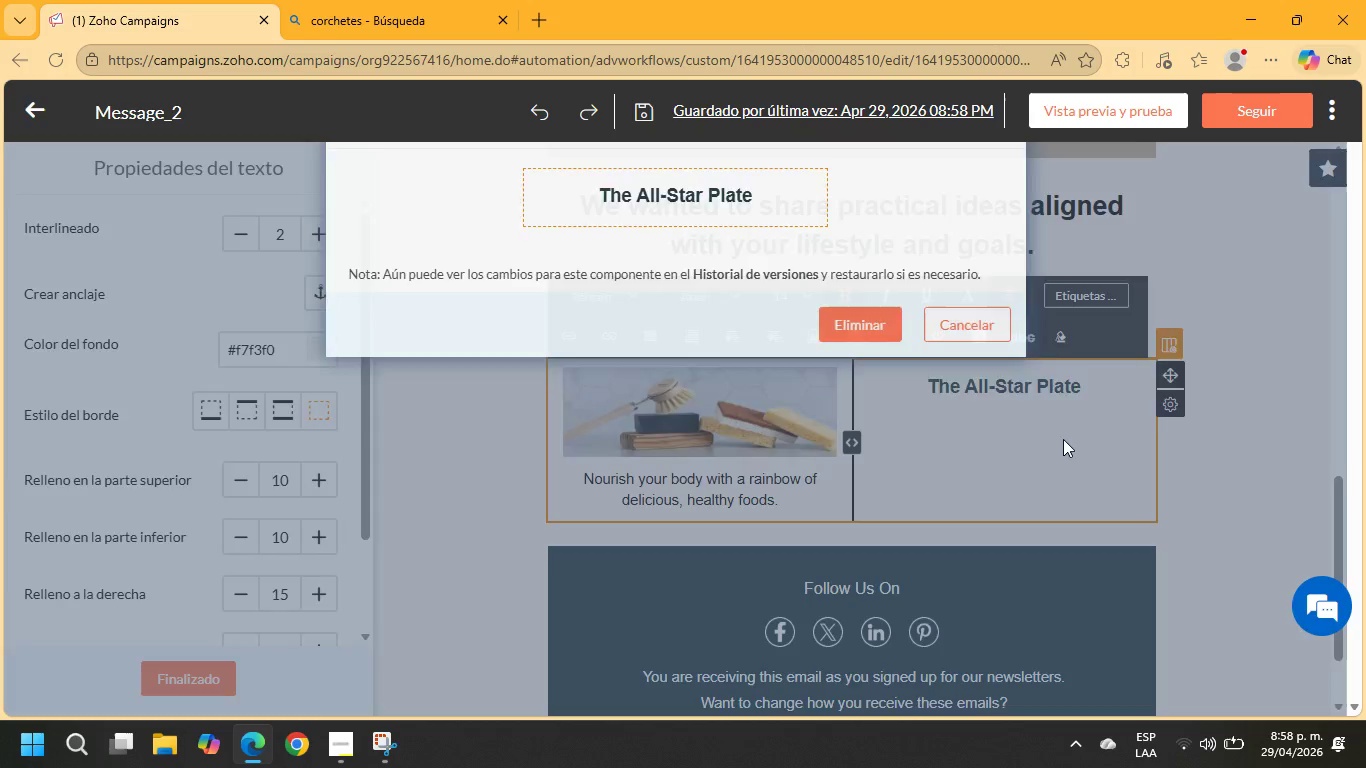 
left_click([897, 361])
 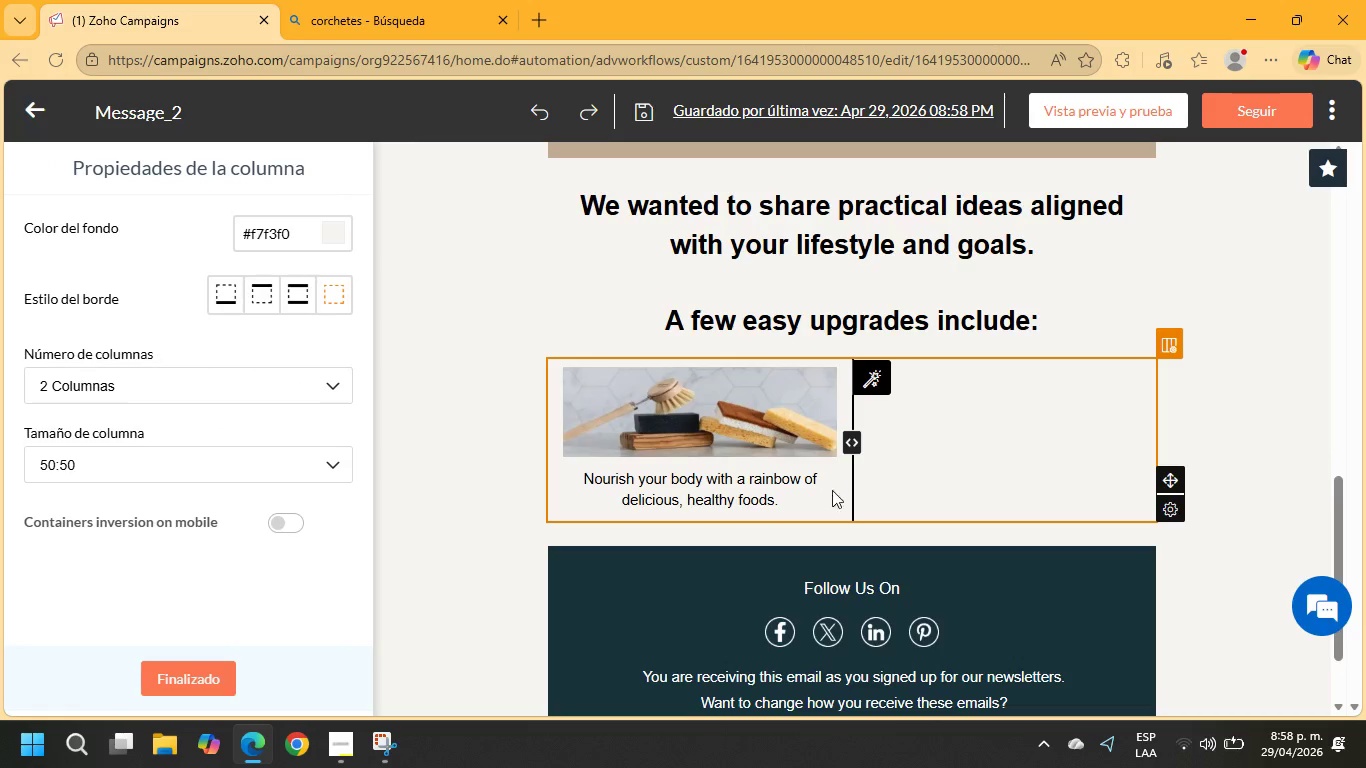 
left_click([1061, 474])
 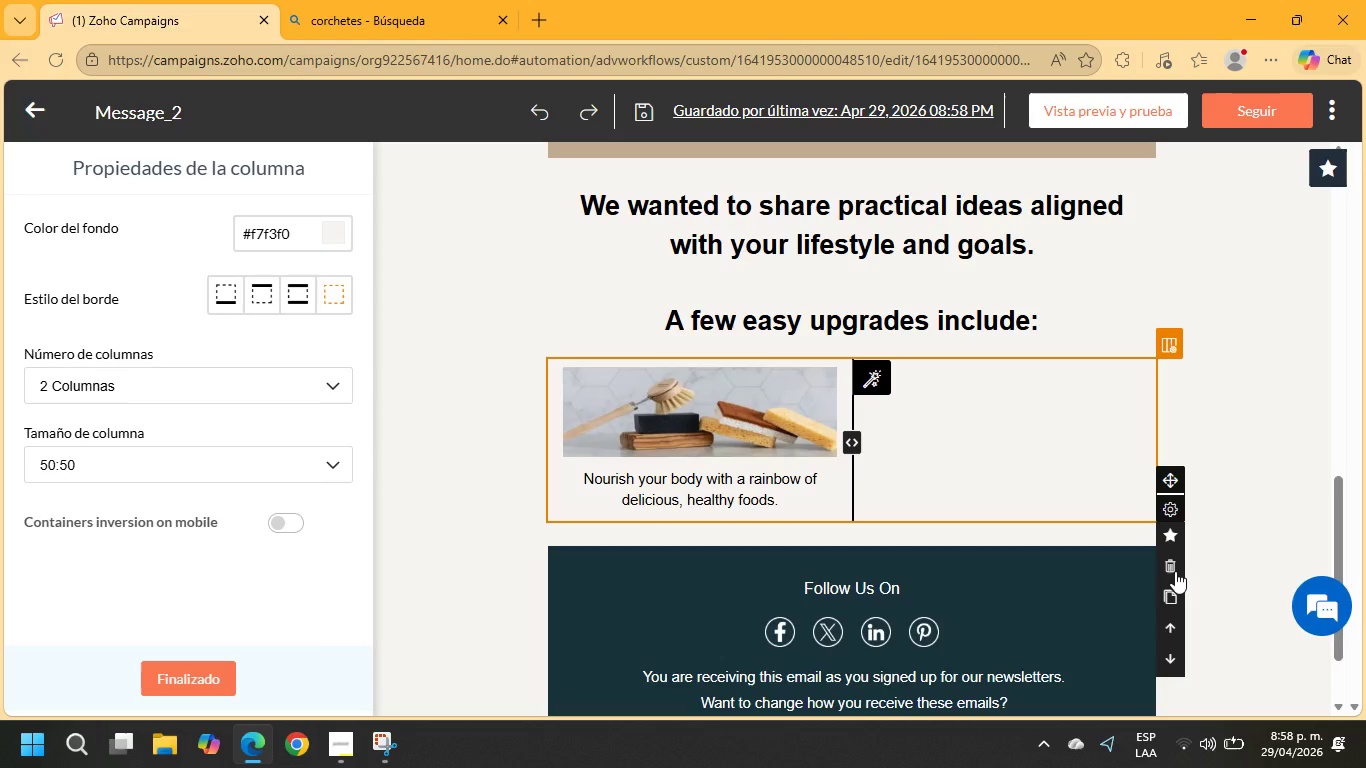 
left_click([1175, 571])
 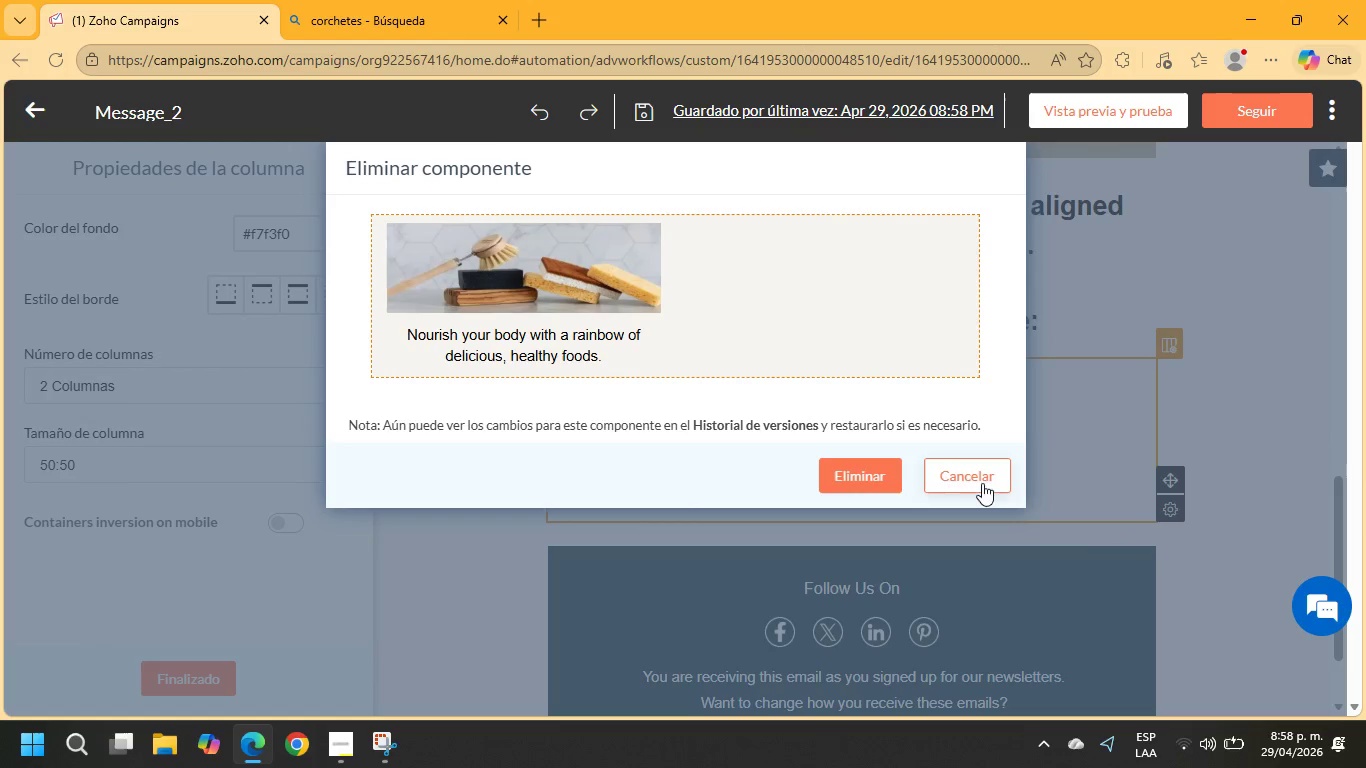 
left_click([887, 466])
 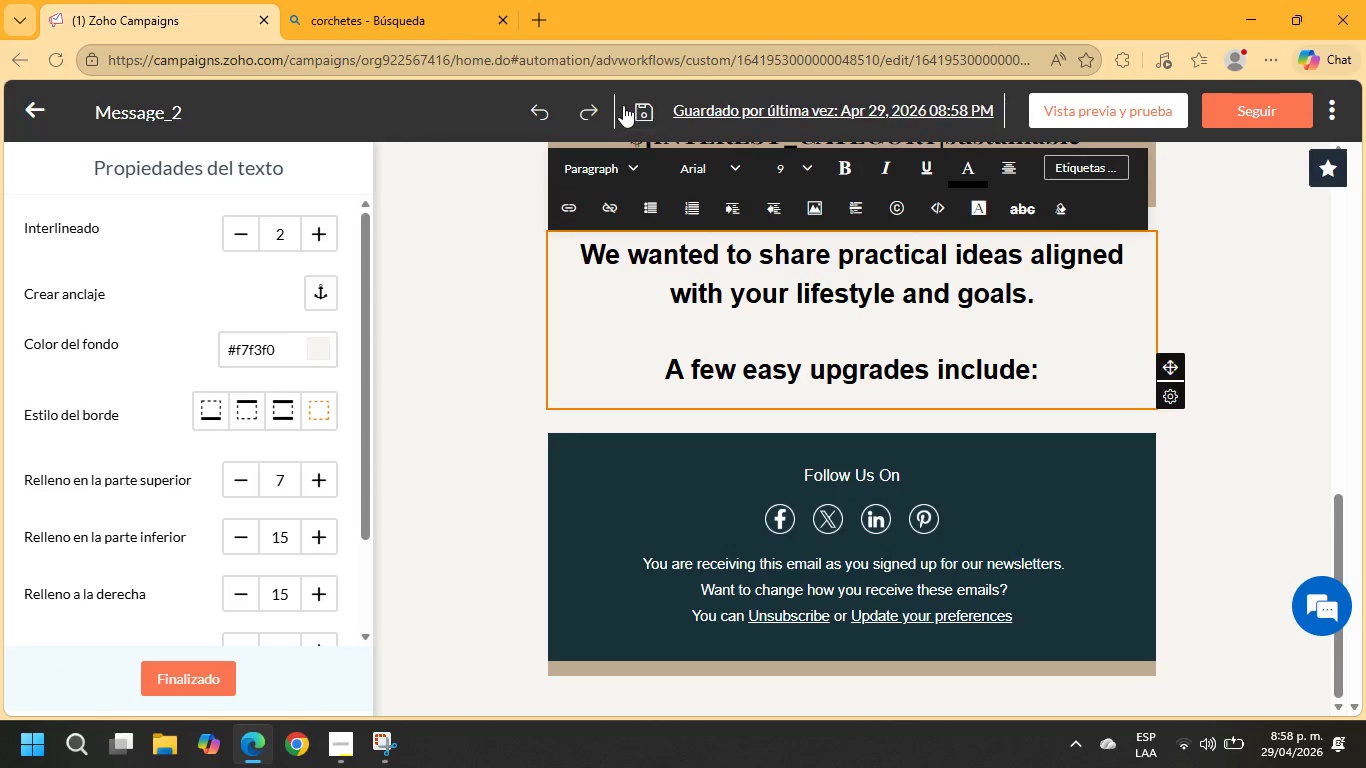 
left_click([540, 107])
 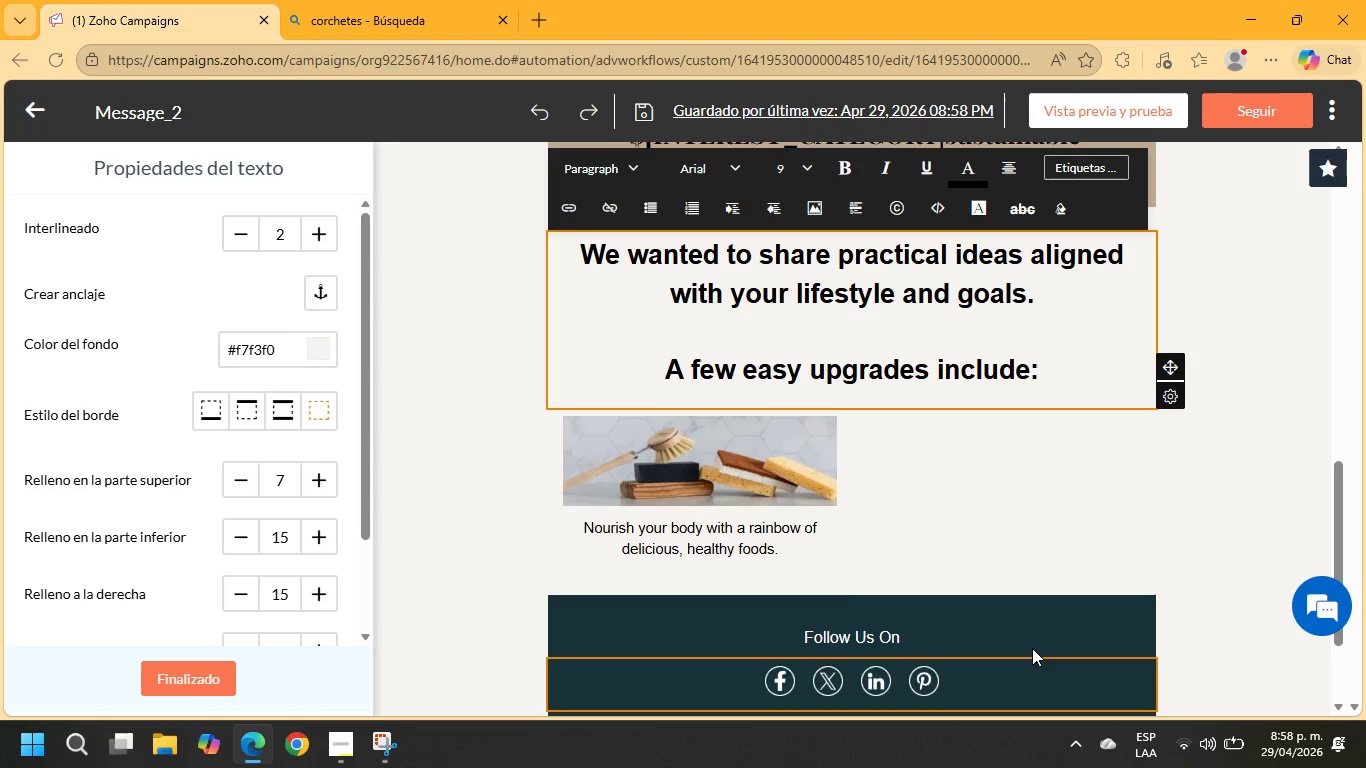 
left_click([1023, 491])
 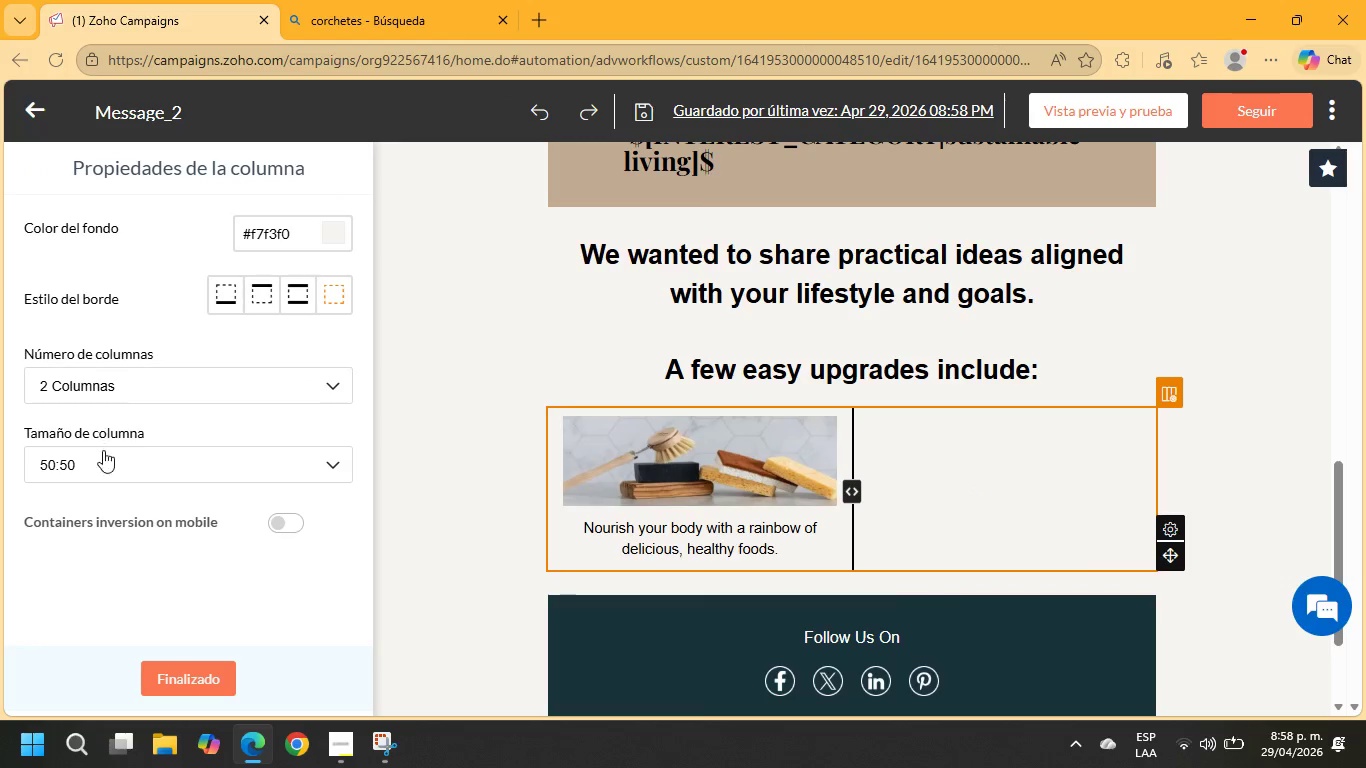 
left_click([119, 391])
 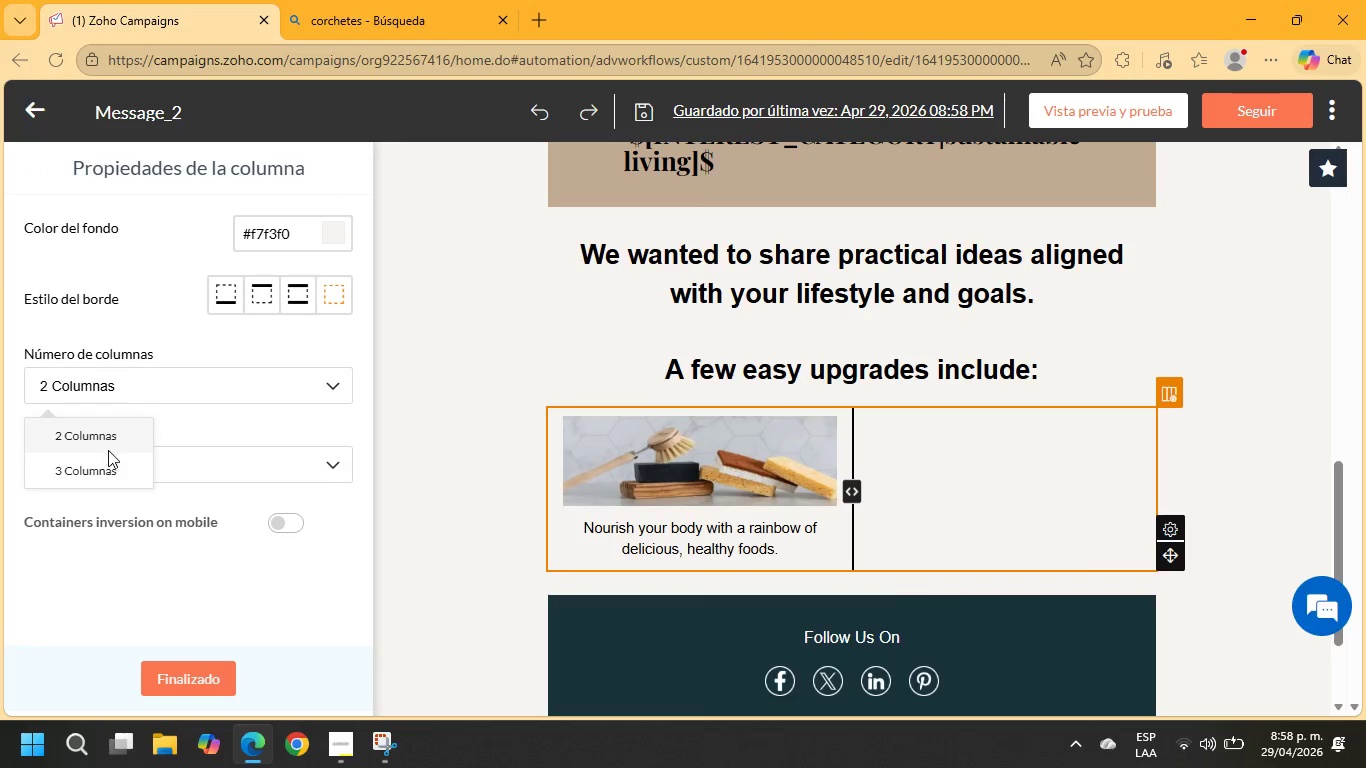 
scroll: coordinate [190, 408], scroll_direction: up, amount: 3.0
 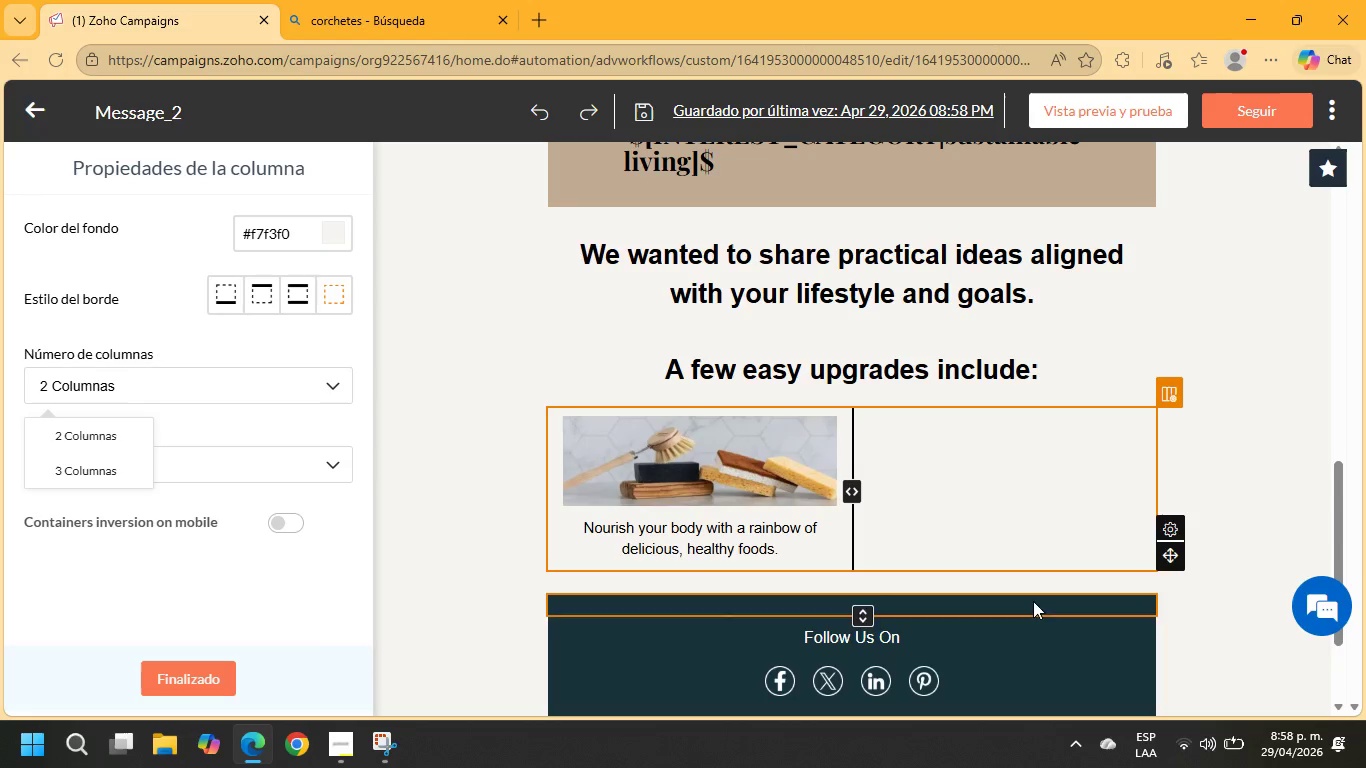 
left_click([982, 495])
 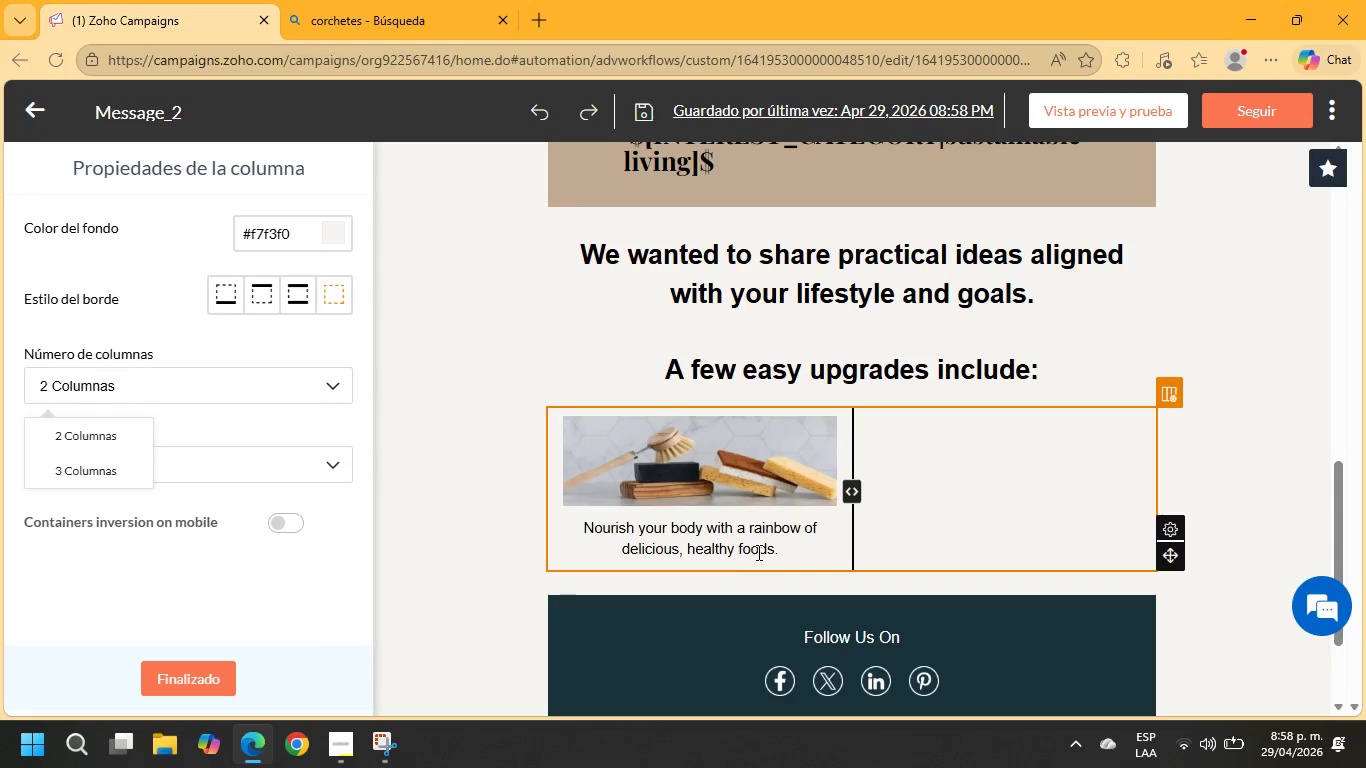 
left_click_drag(start_coordinate=[777, 554], to_coordinate=[561, 517])
 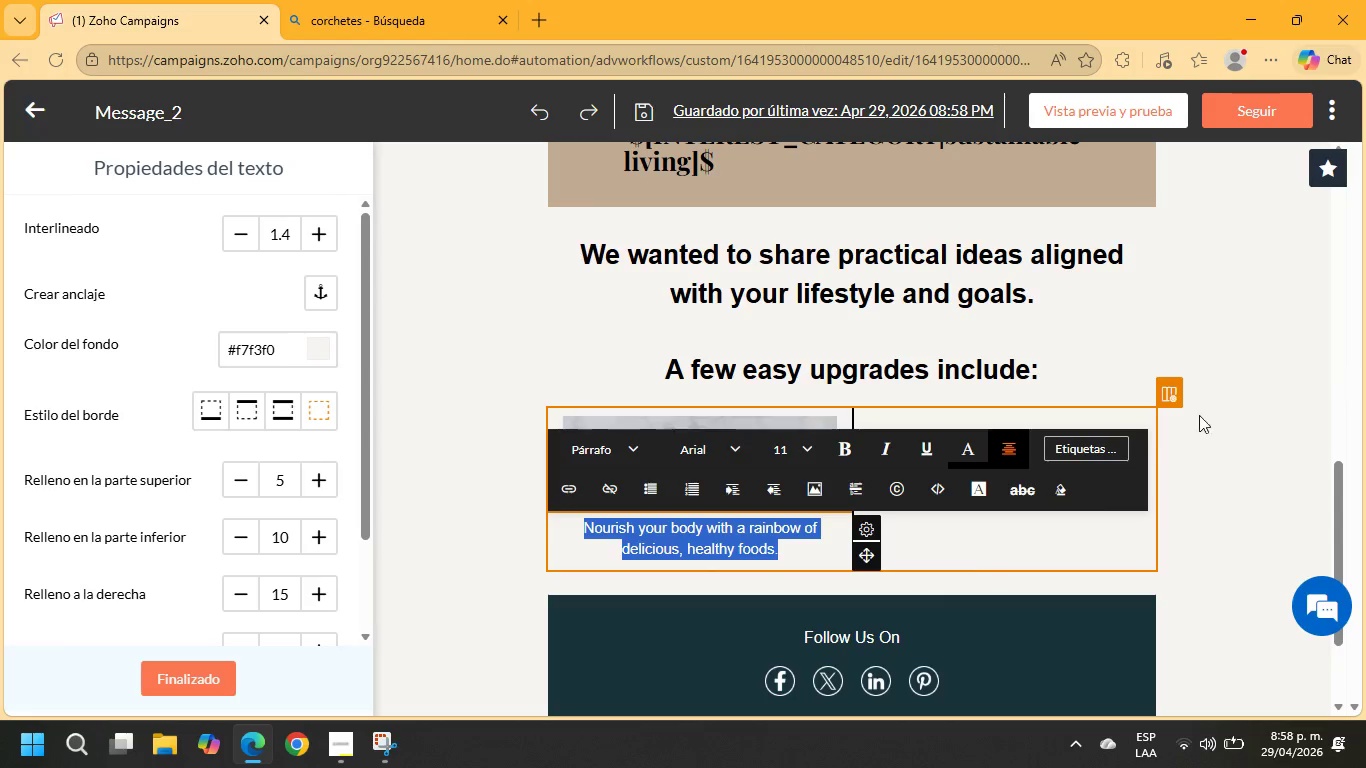 
left_click([651, 483])
 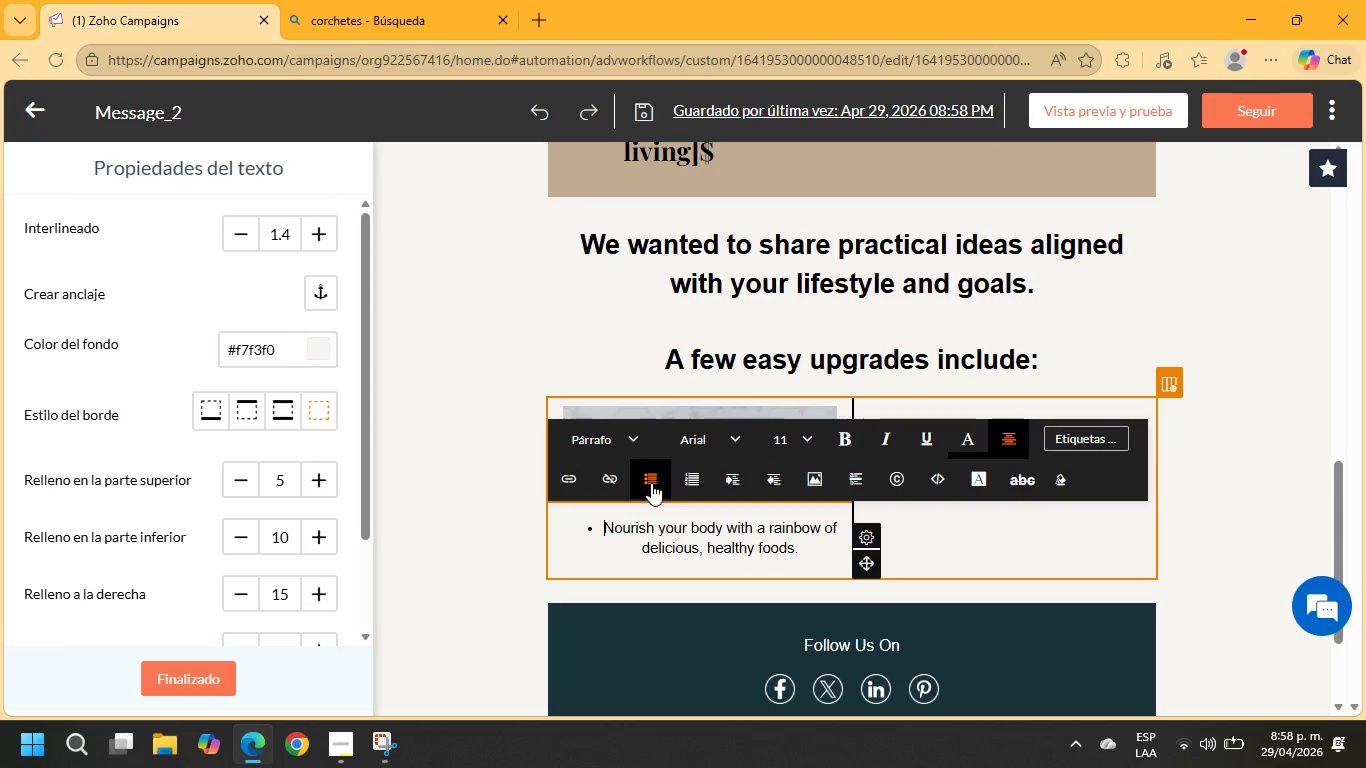 
left_click([651, 483])
 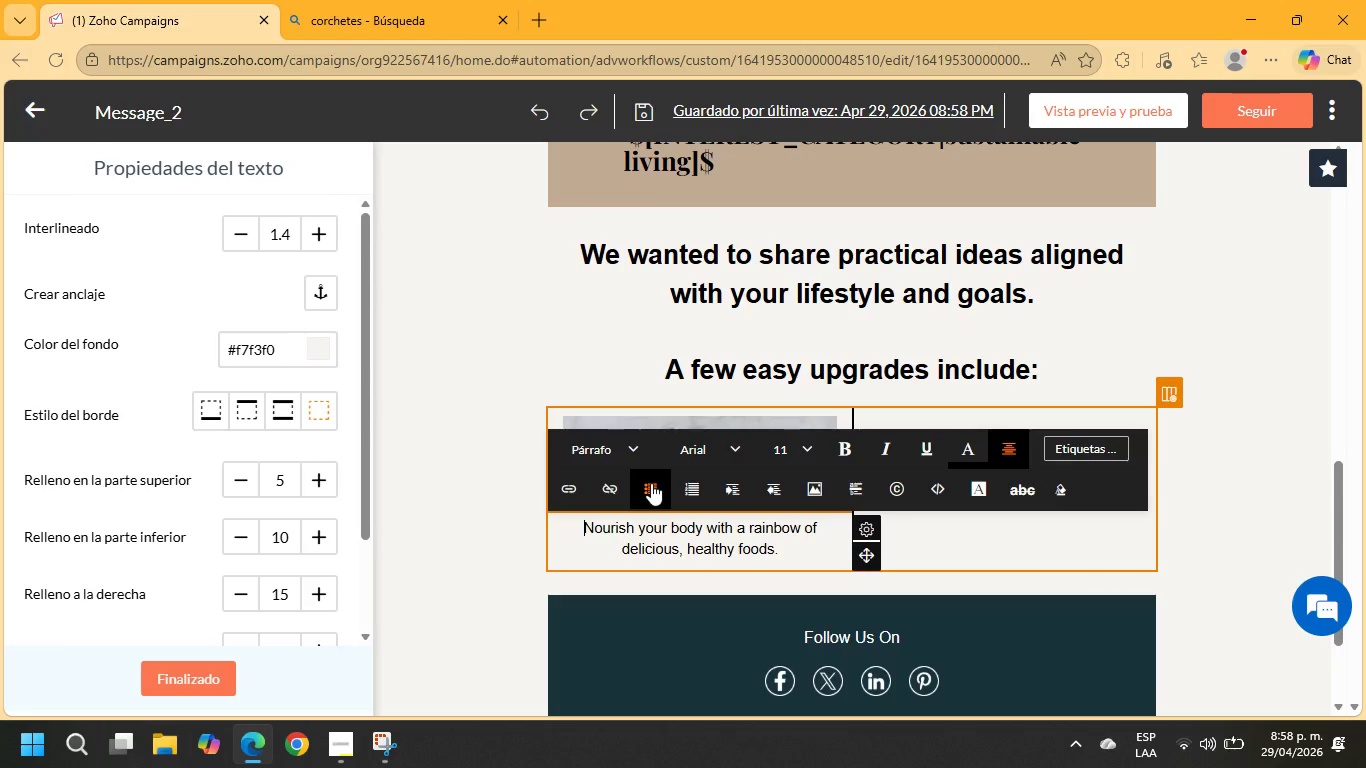 
left_click([651, 483])
 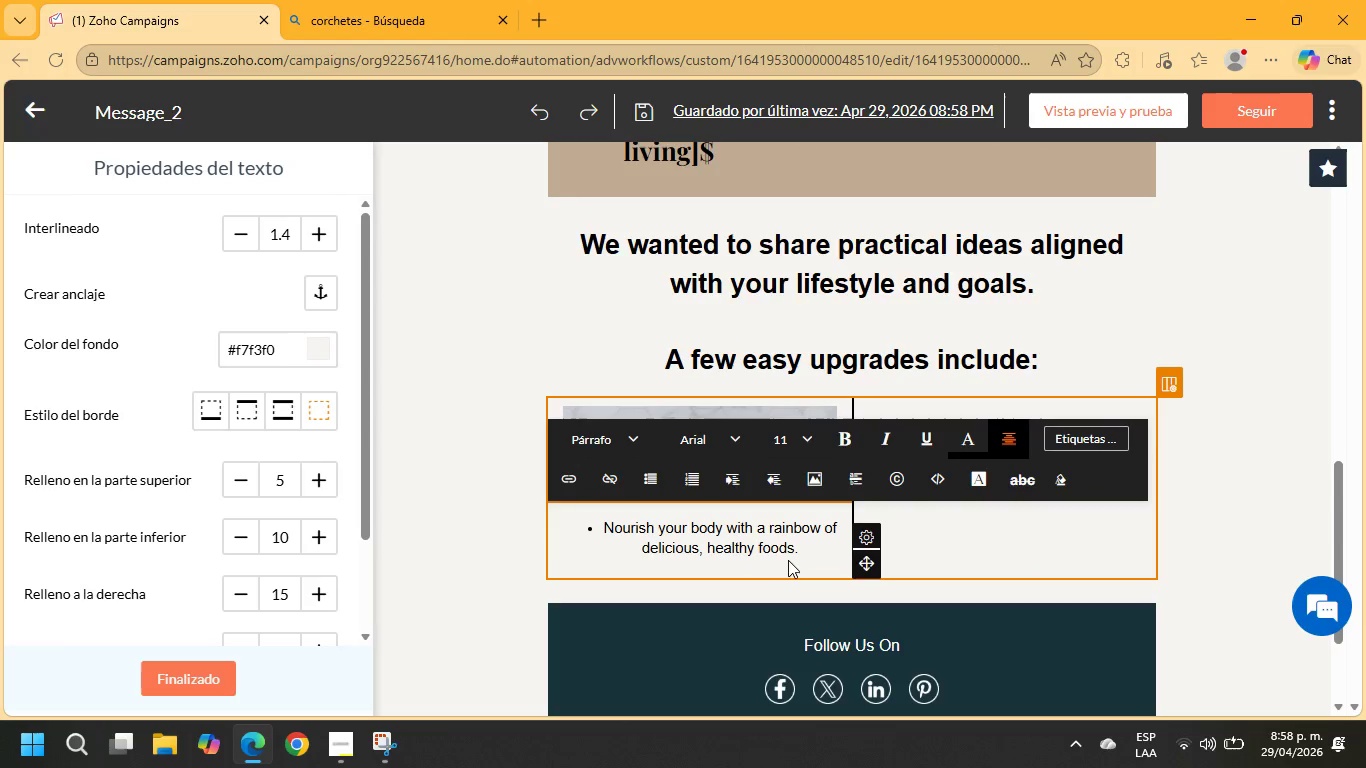 
left_click_drag(start_coordinate=[796, 554], to_coordinate=[600, 521])
 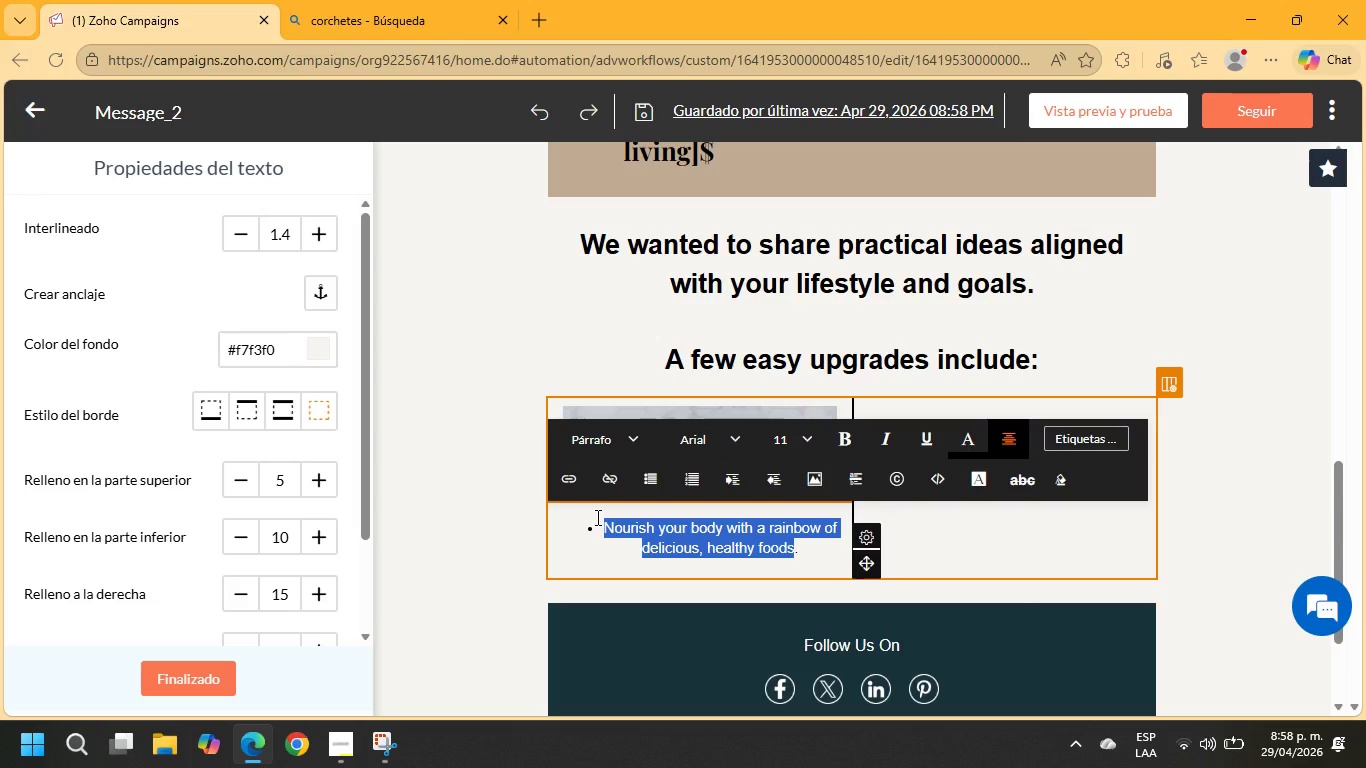 
type(Switchin)
 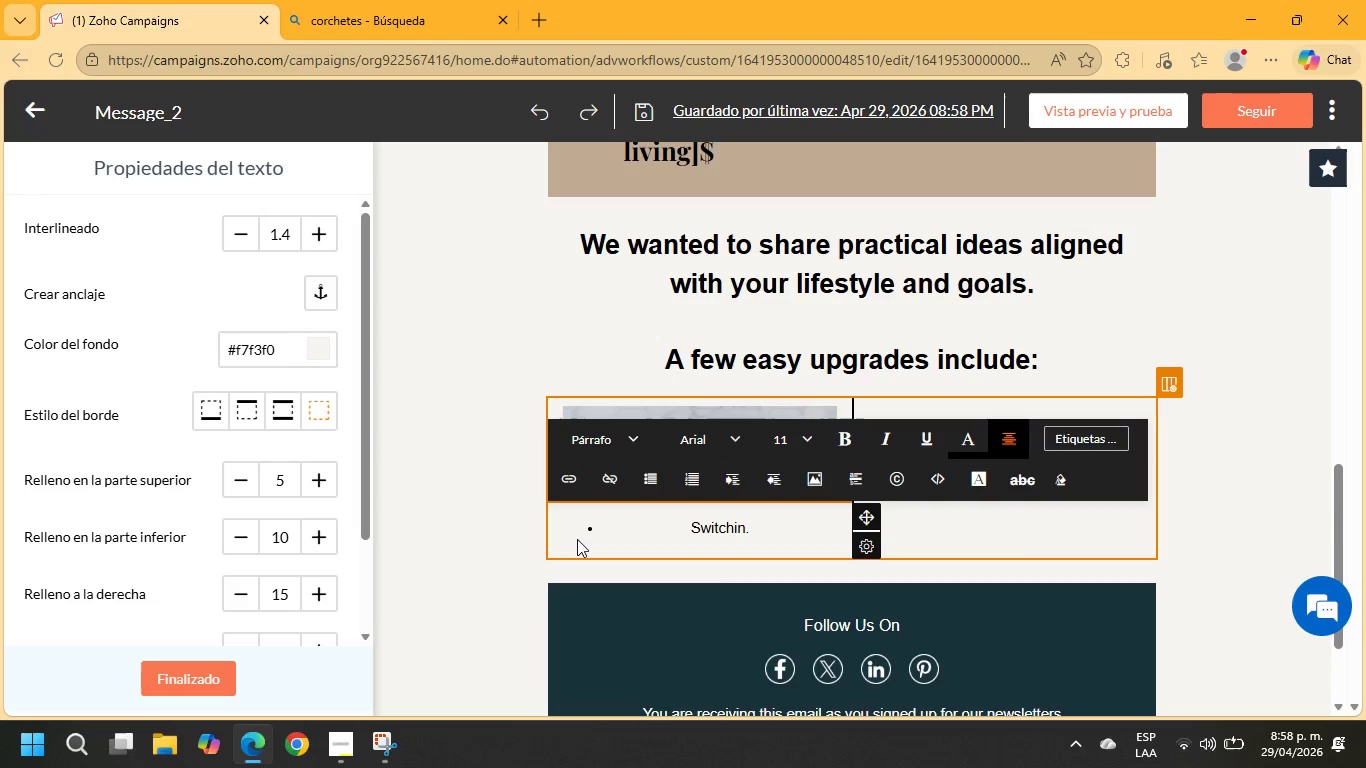 
type(g to reusable storage solutions)
 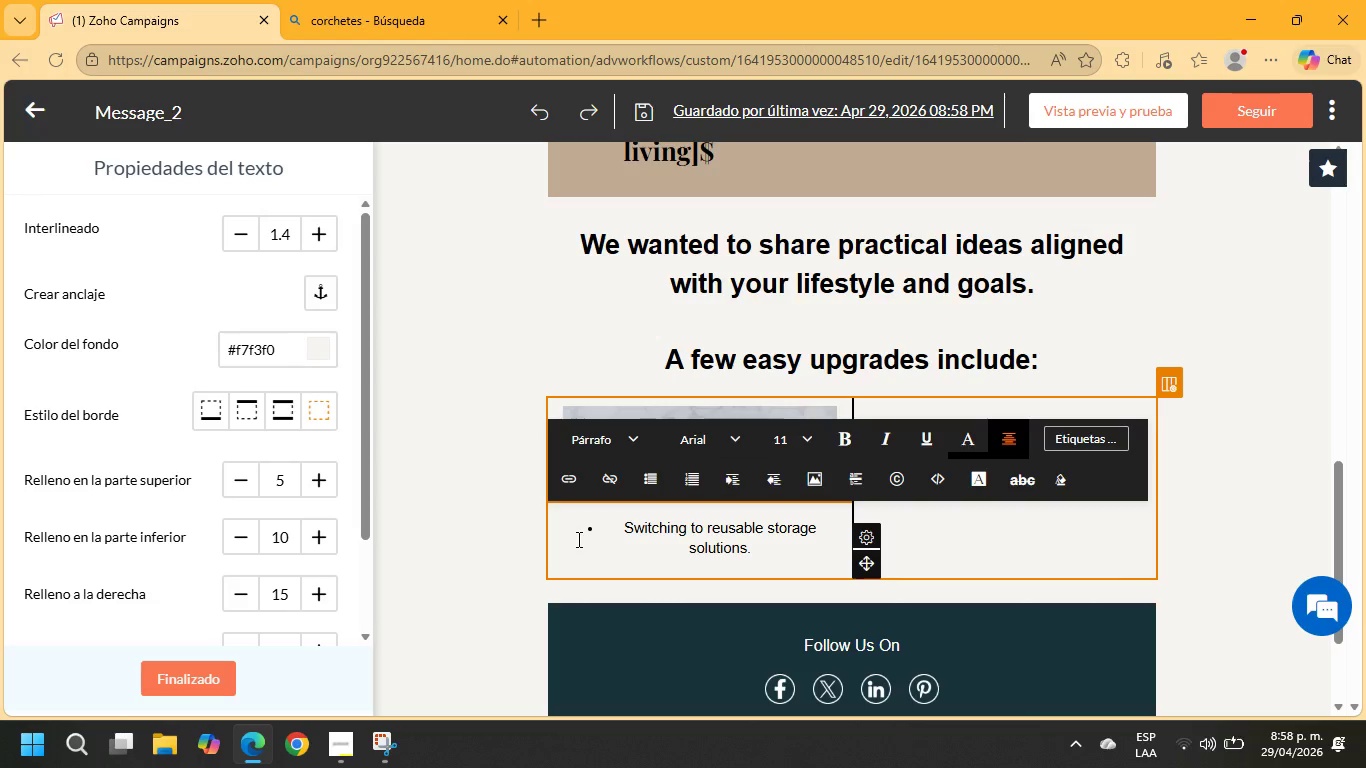 
key(Enter)
 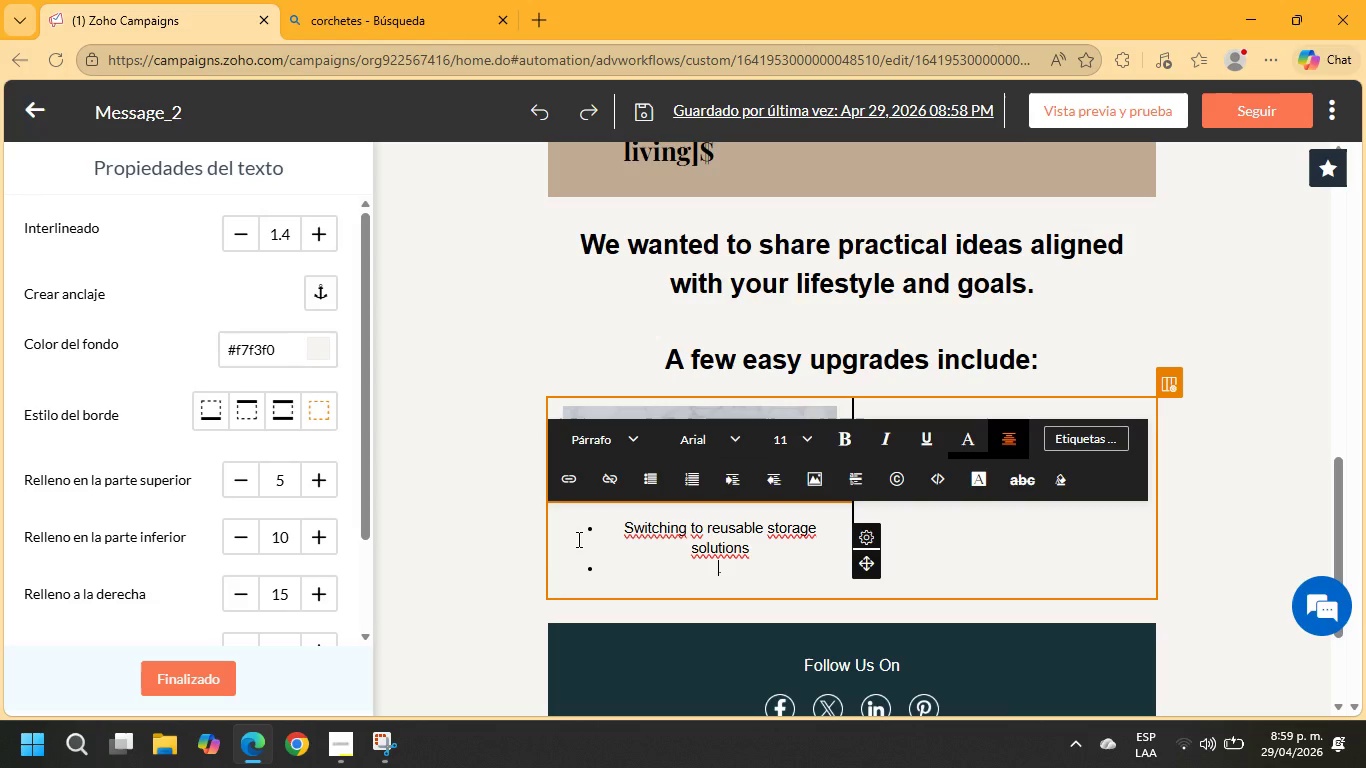 
type(Using)
key(Backspace)
type( refillable cleaning products)
 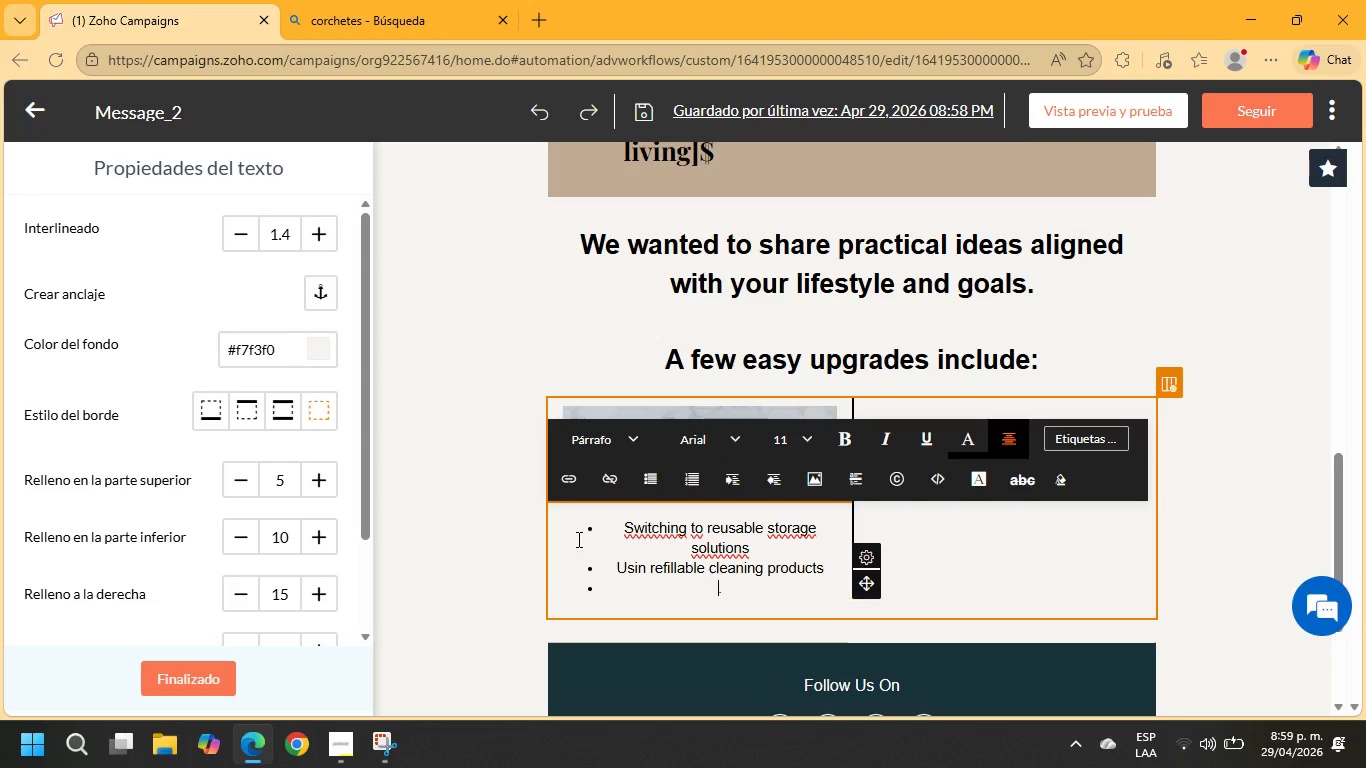 
key(Enter)
 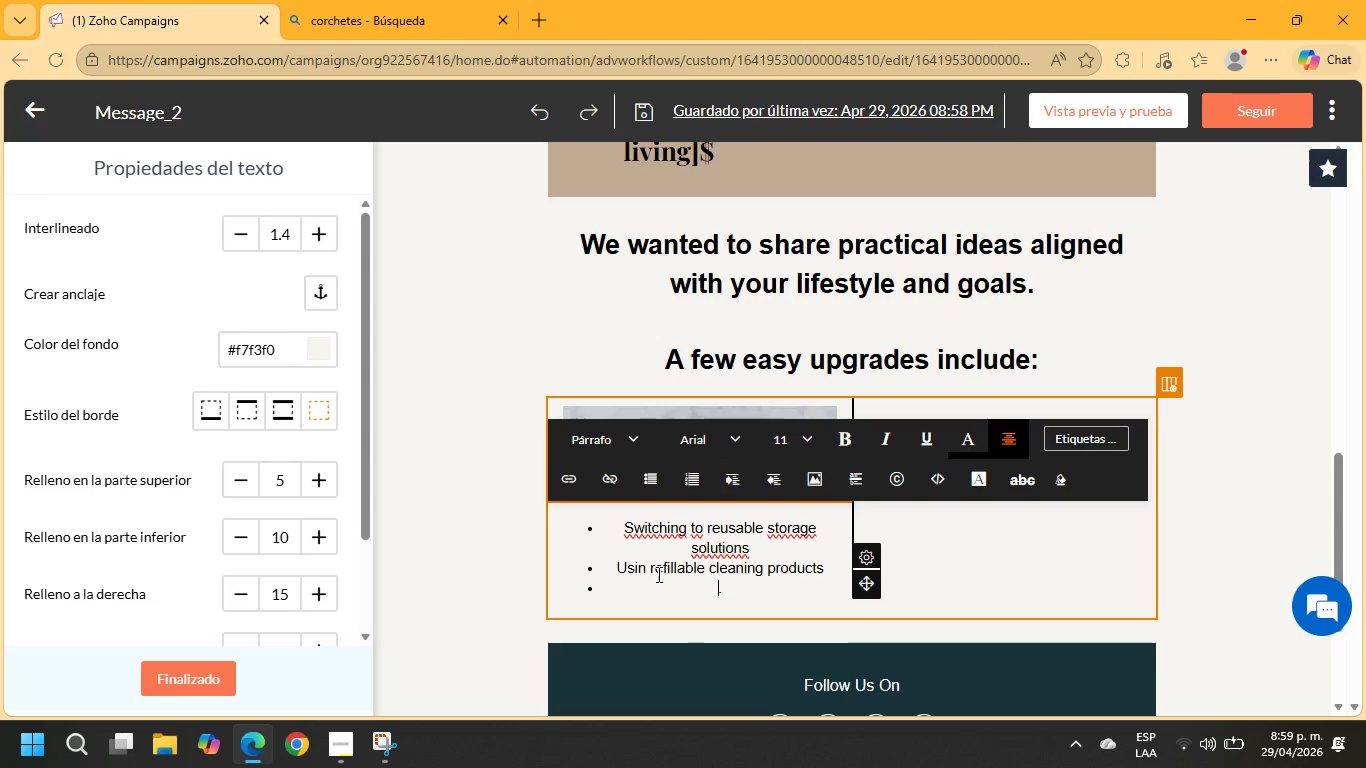 
left_click([646, 569])
 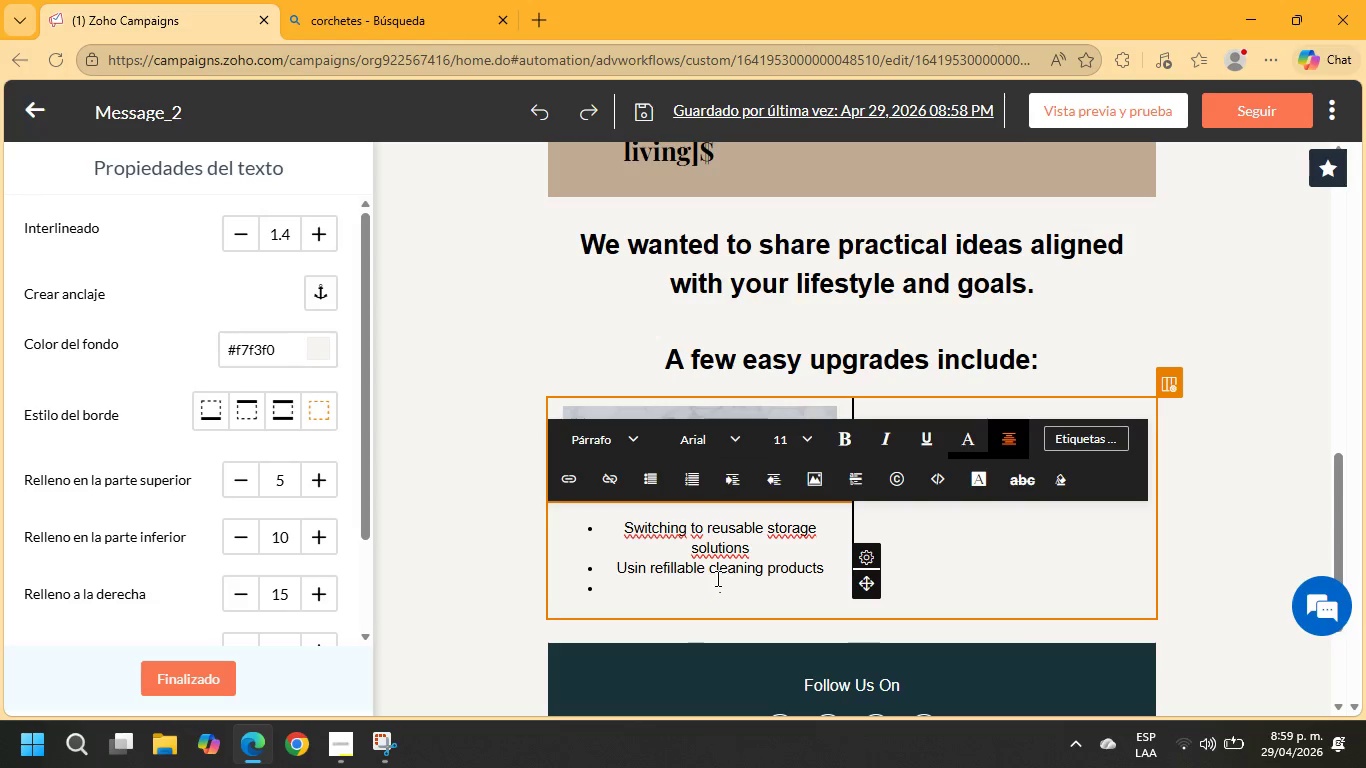 
key(G)
 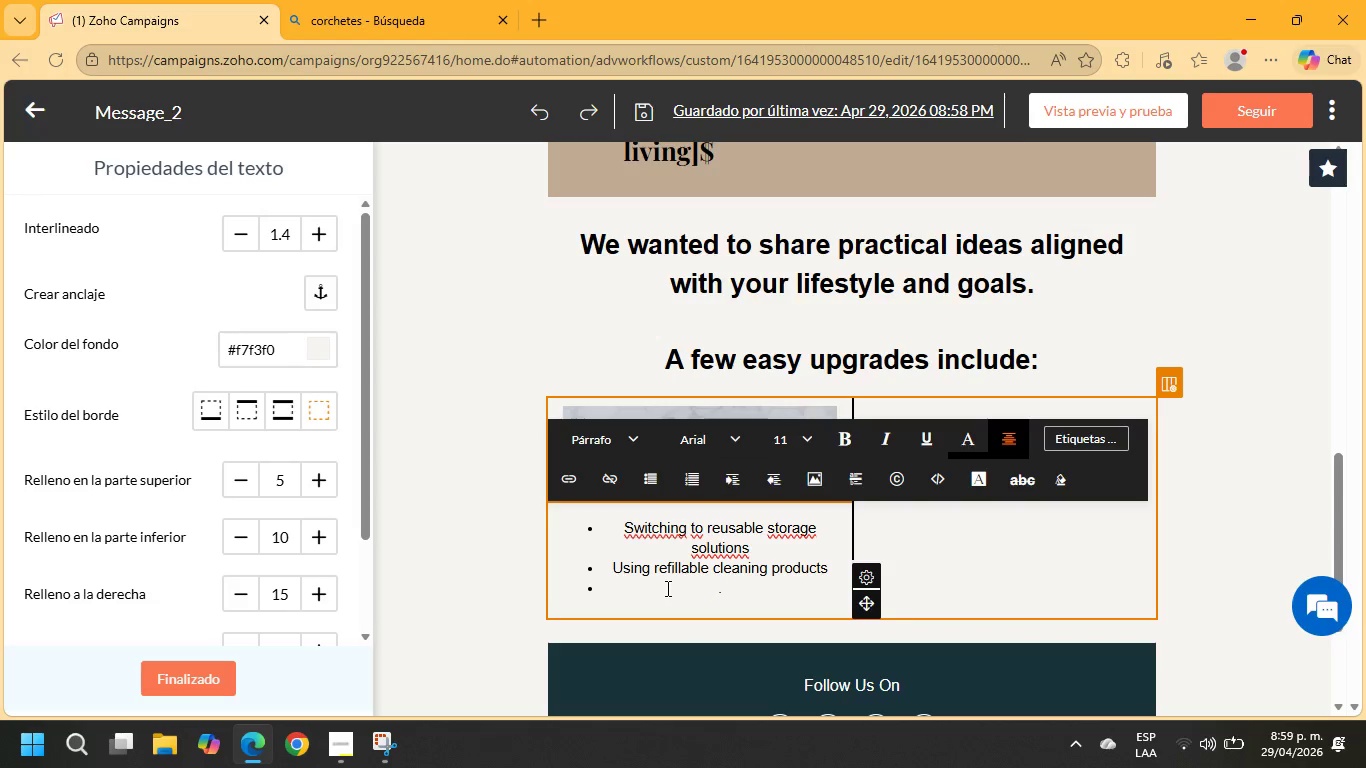 
left_click([660, 591])
 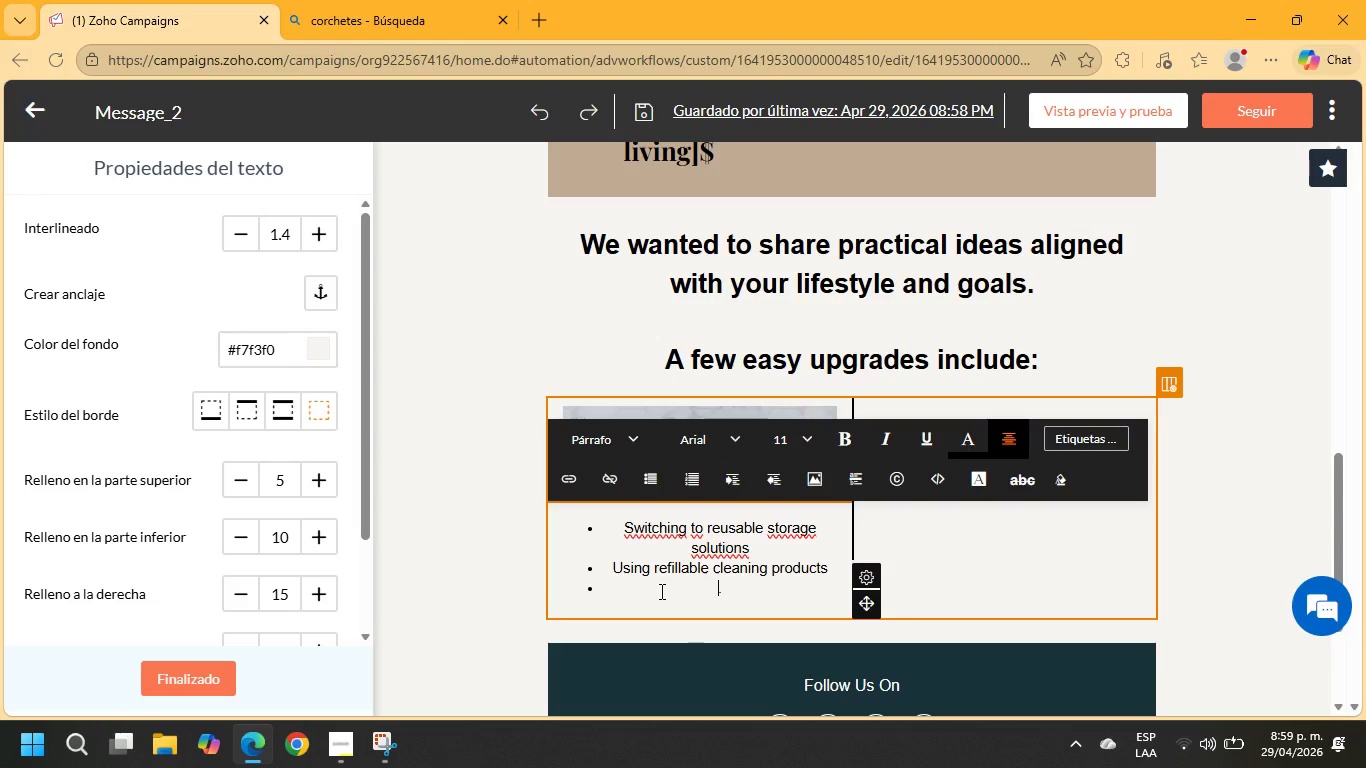 
type(Reducing)
 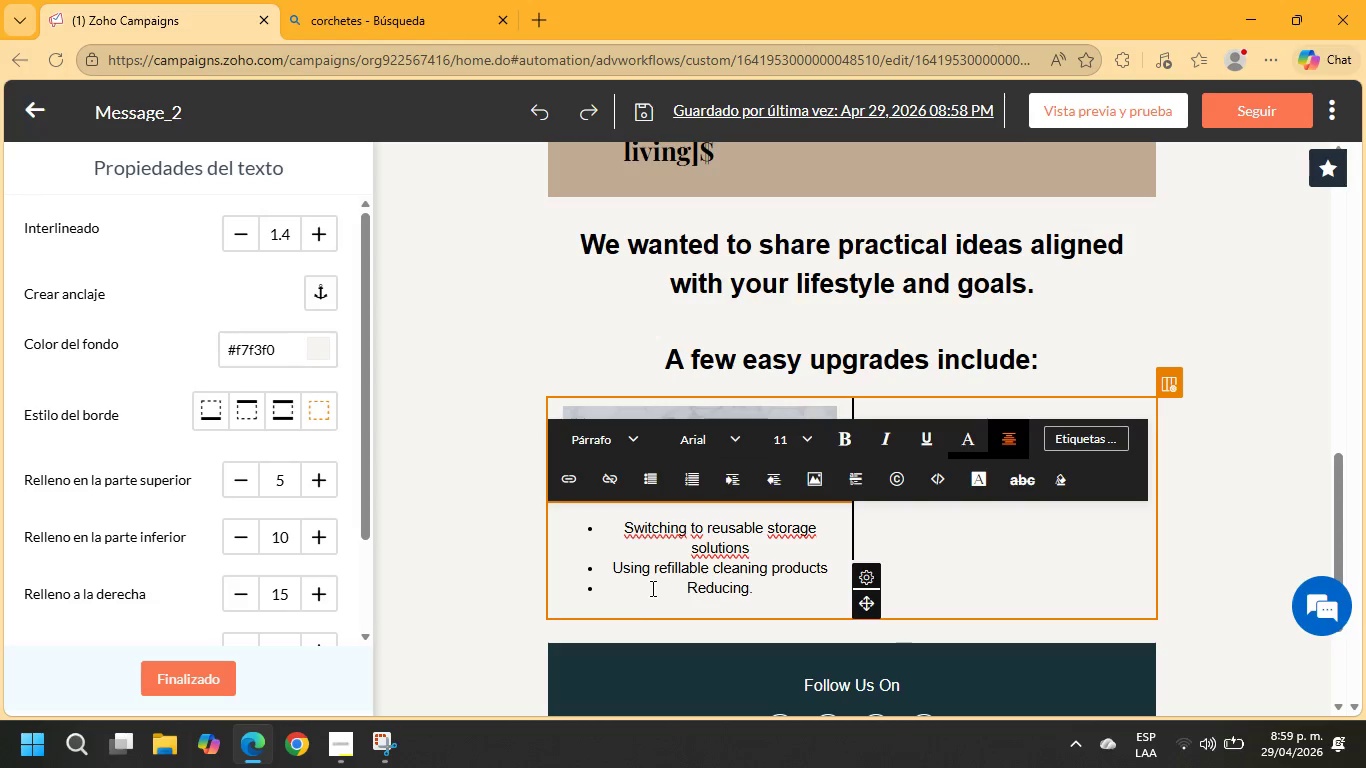 
type( disposable )
 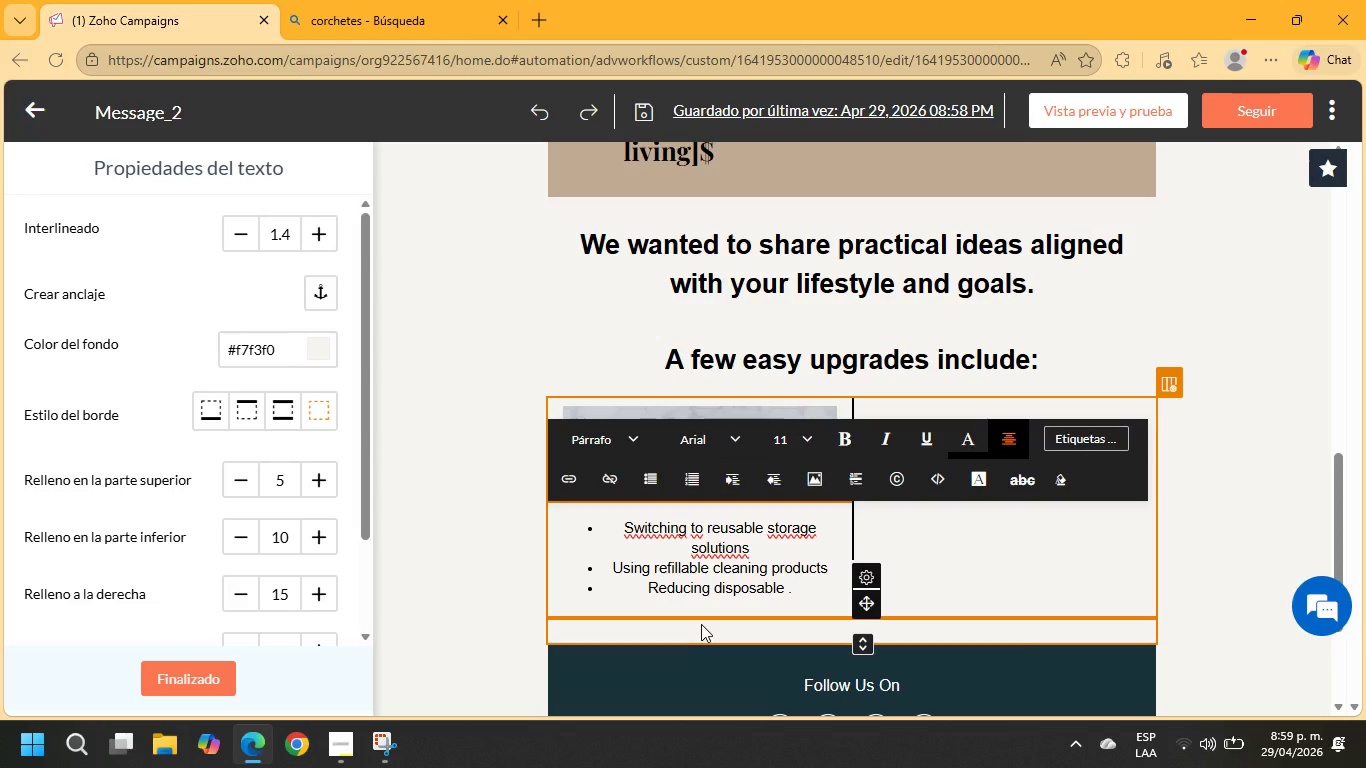 
type(paper usage)
 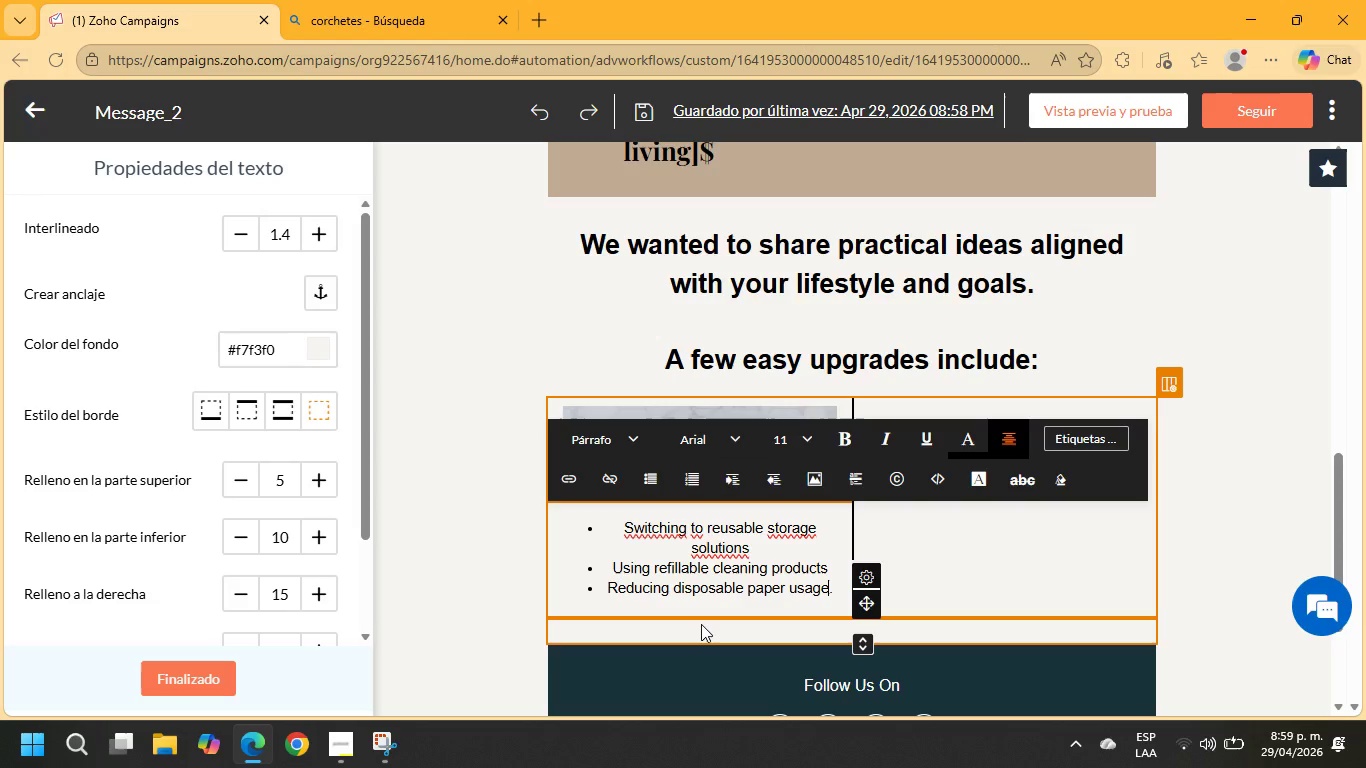 
key(Enter)
 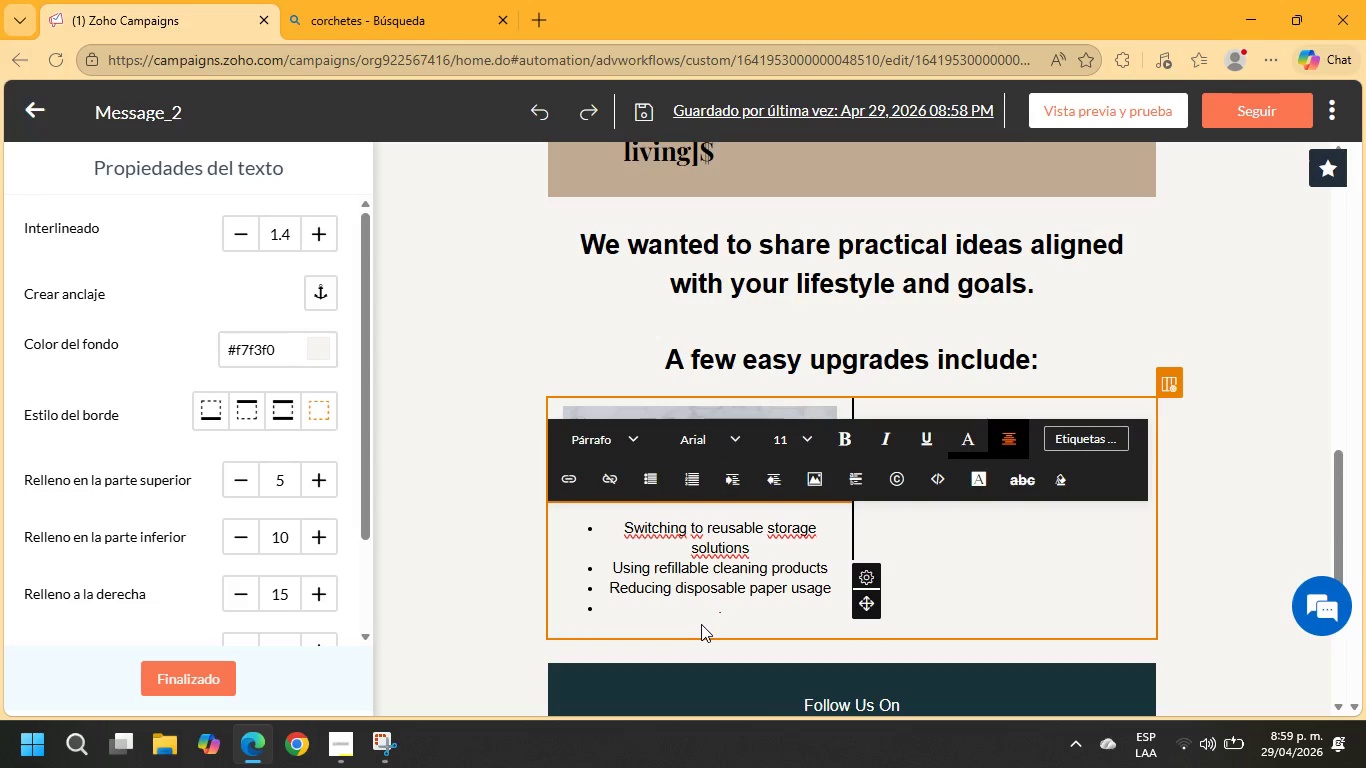 
type(In)
key(Backspace)
key(Backspace)
key(Backspace)
key(Backspace)
type(e)
 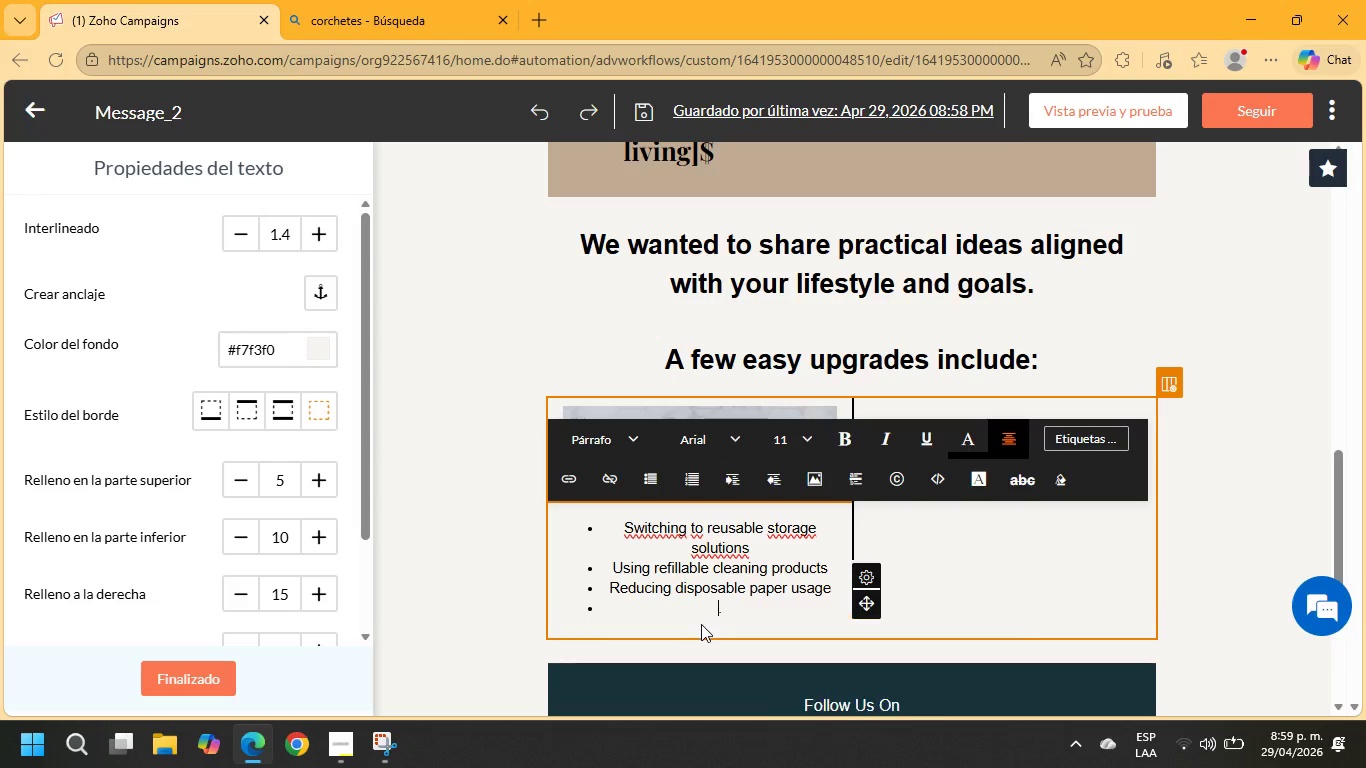 
key(Enter)
 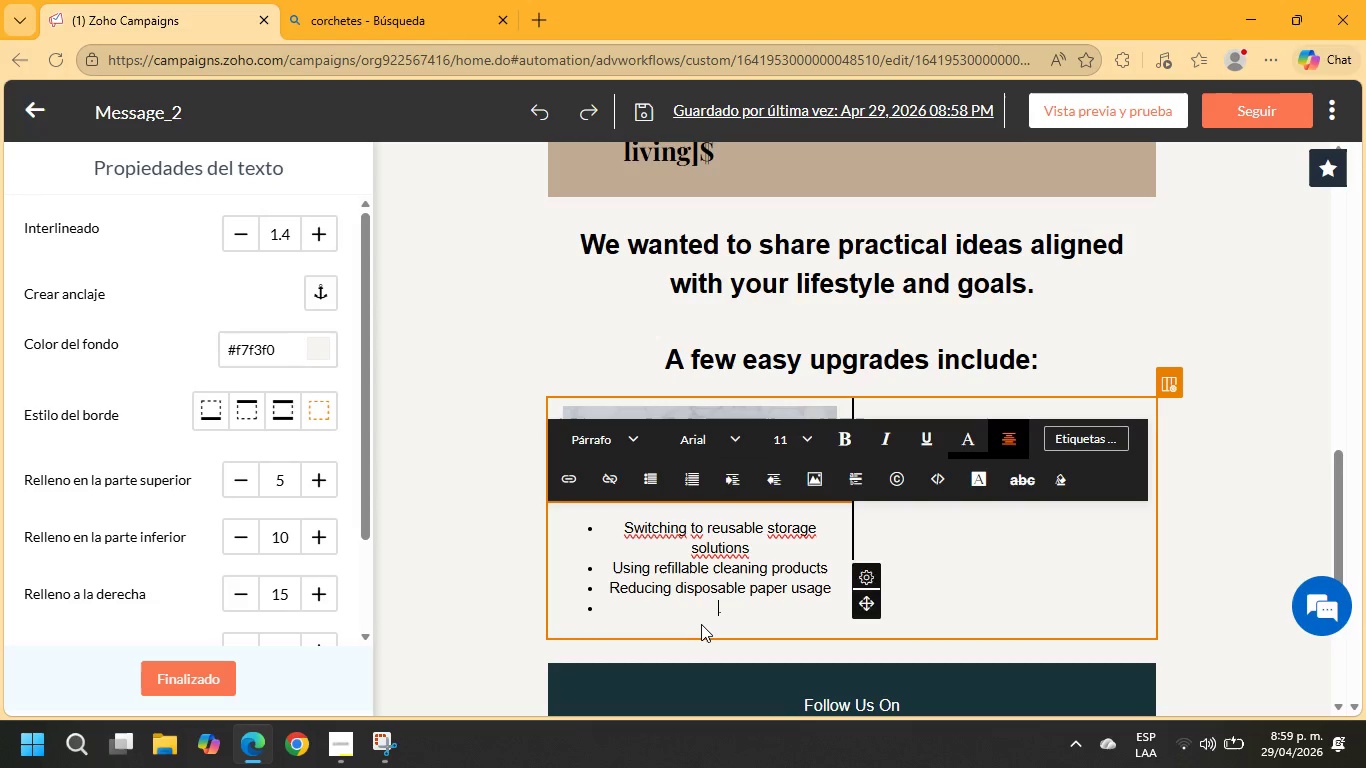 
type(Investing in long lasting essentials)
 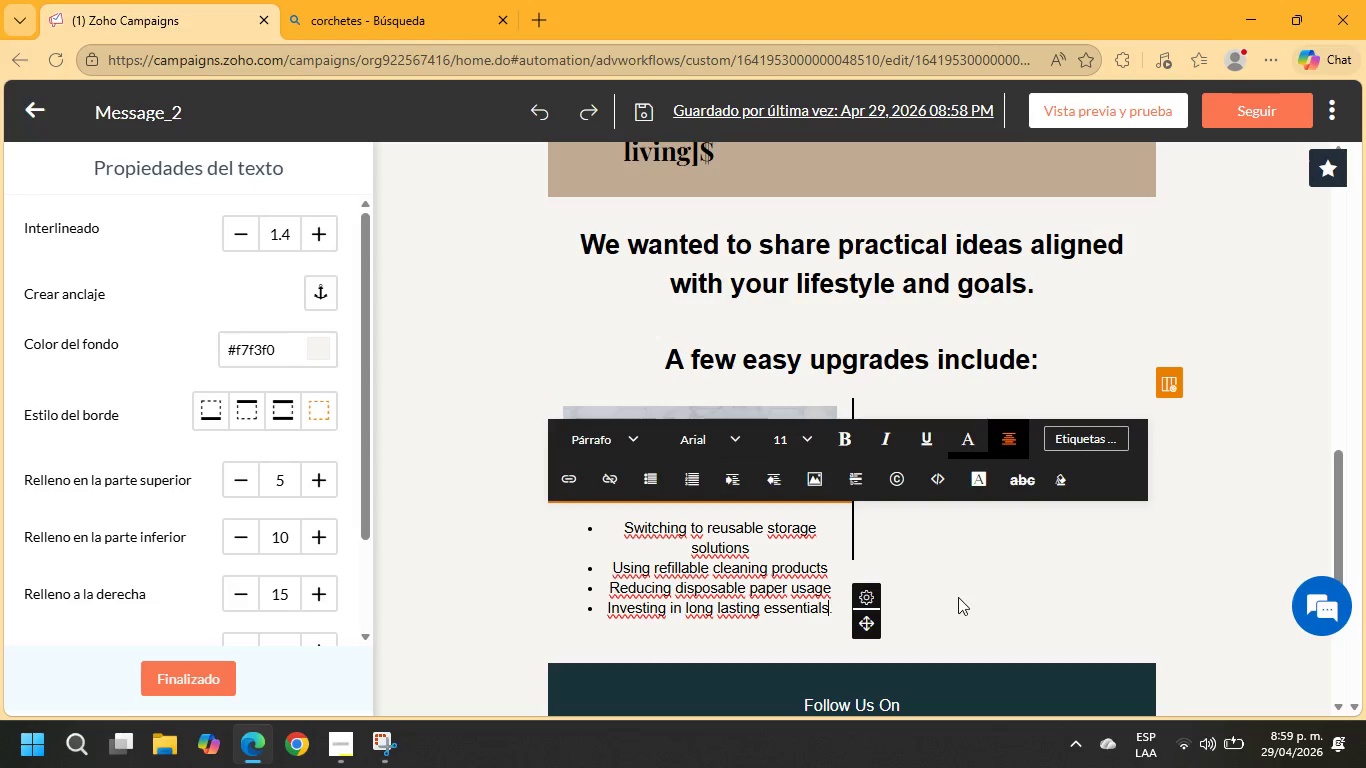 
left_click([1000, 582])
 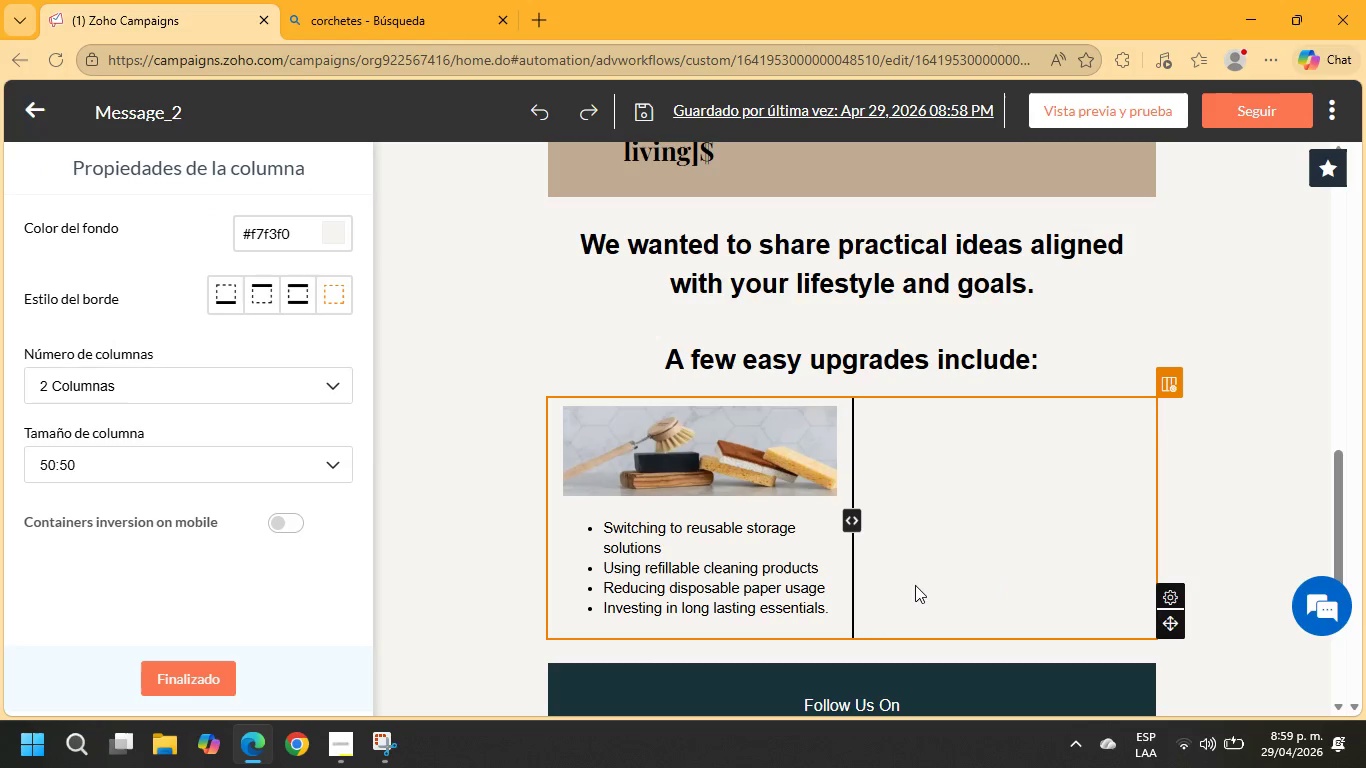 
left_click([931, 582])
 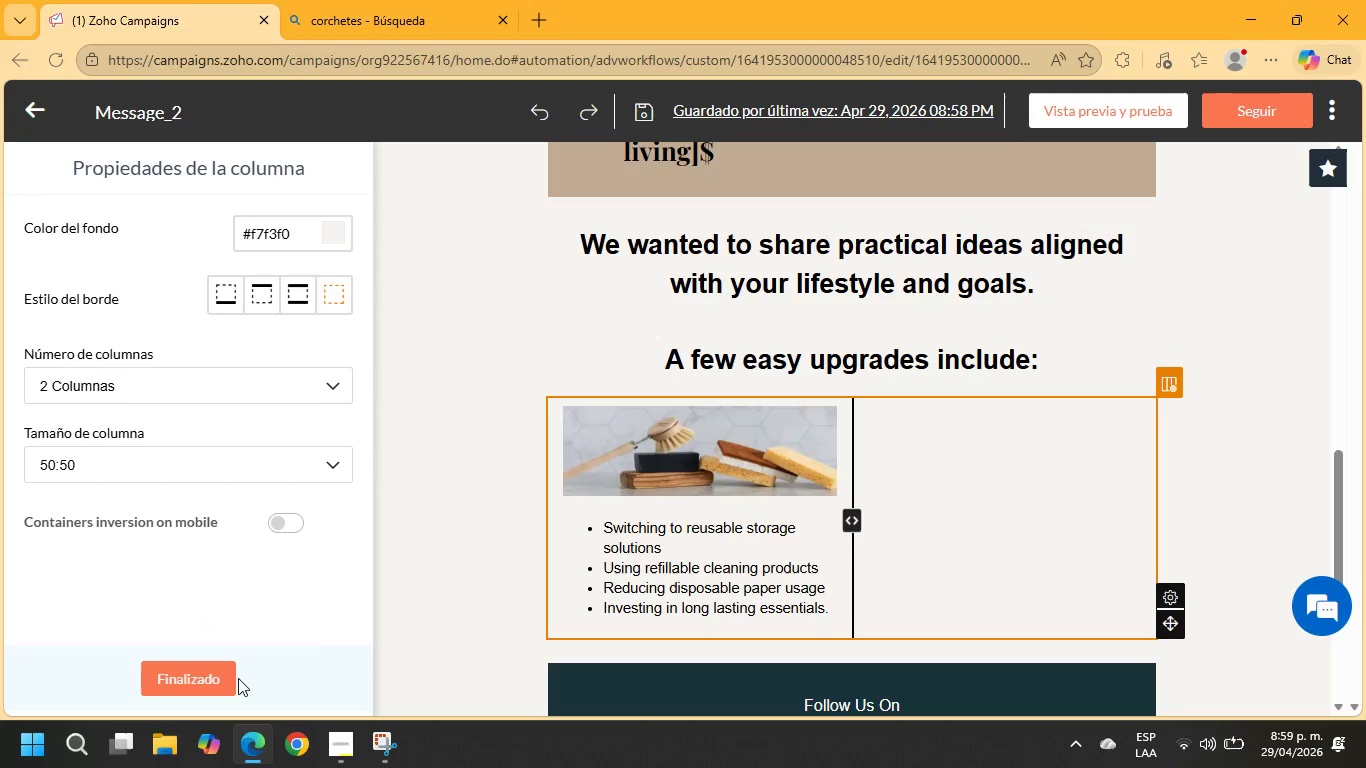 
left_click([209, 684])
 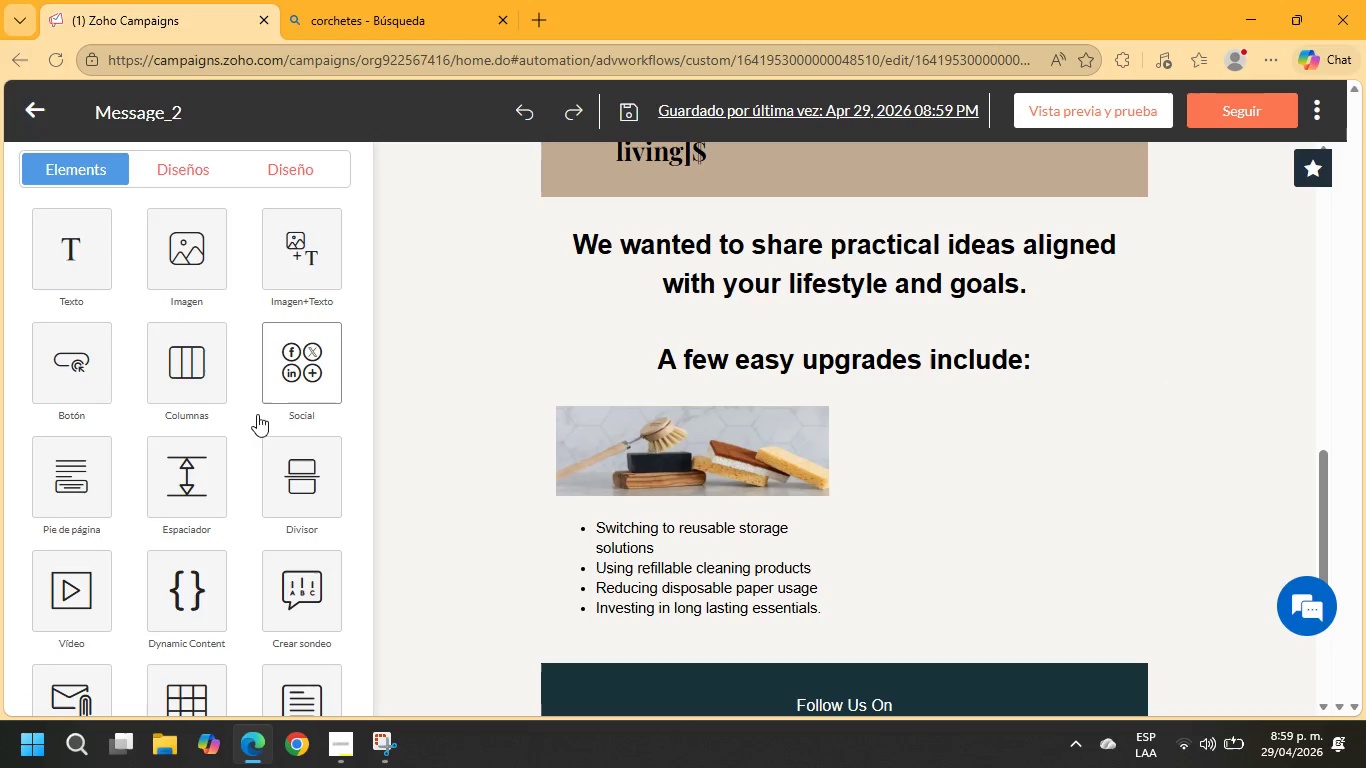 
wait(8.62)
 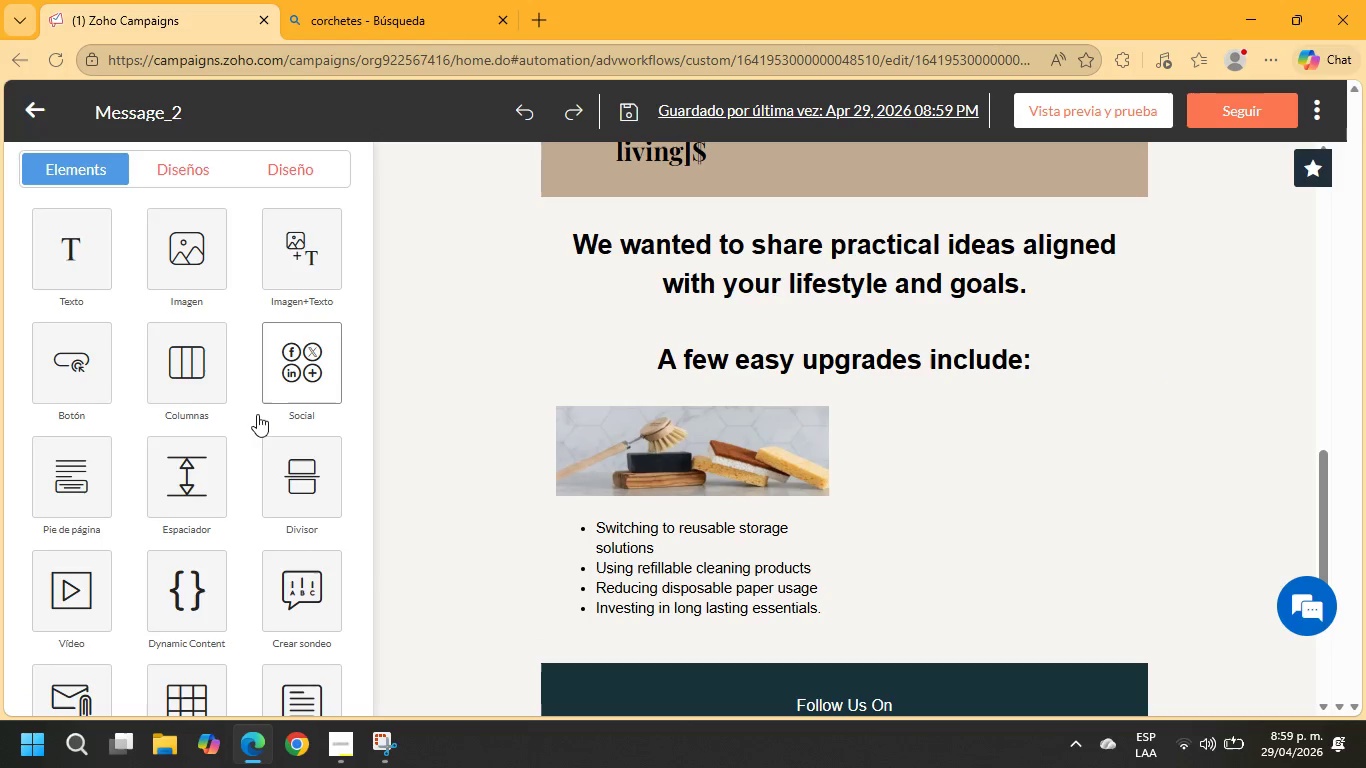 
left_click_drag(start_coordinate=[73, 369], to_coordinate=[108, 367])
 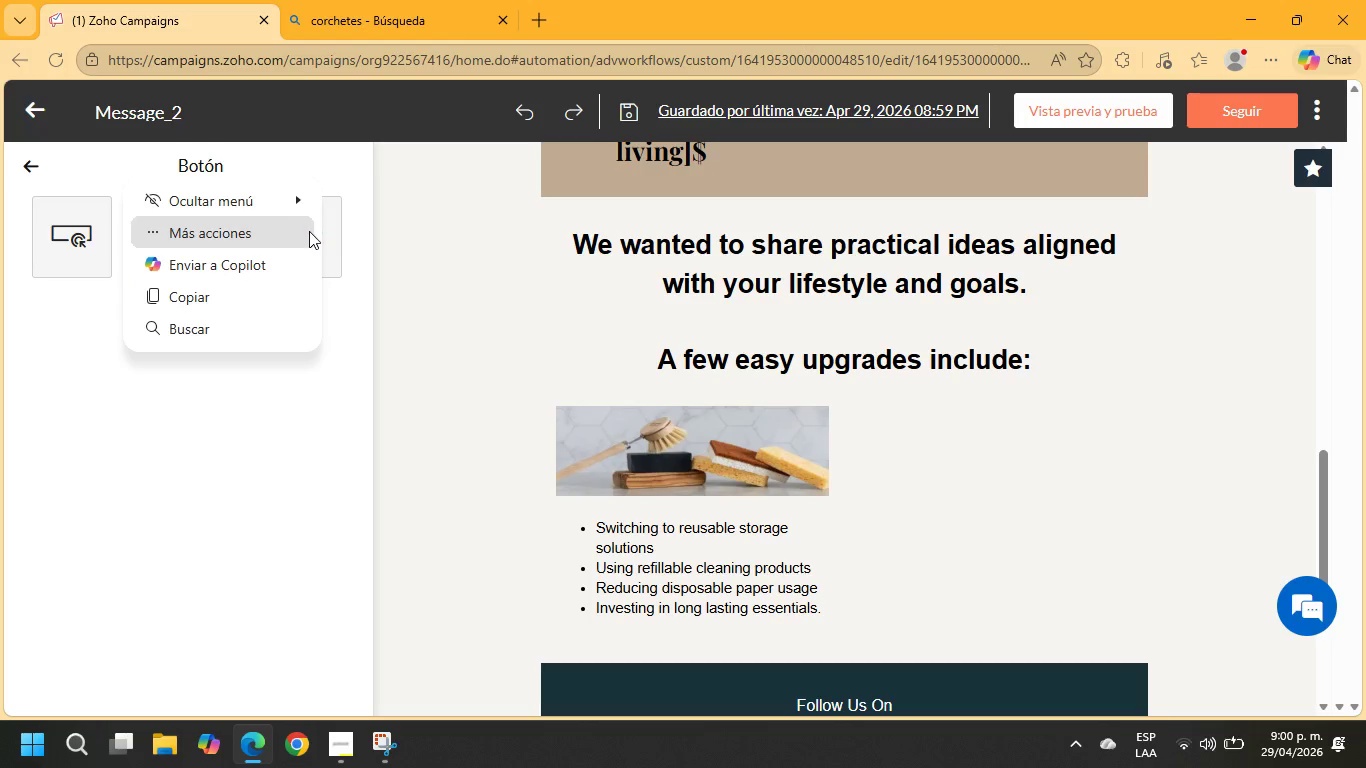 
left_click([323, 237])
 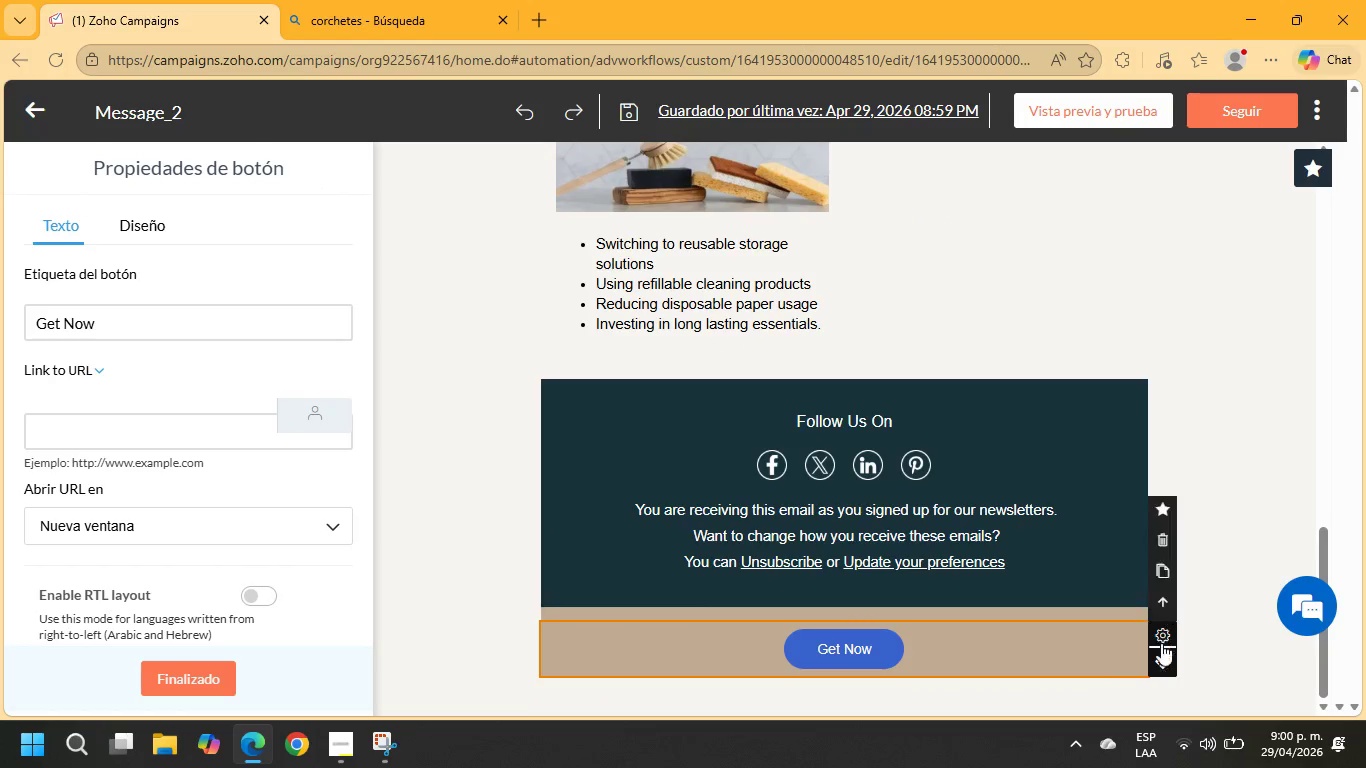 
left_click_drag(start_coordinate=[1165, 665], to_coordinate=[1361, 379])
 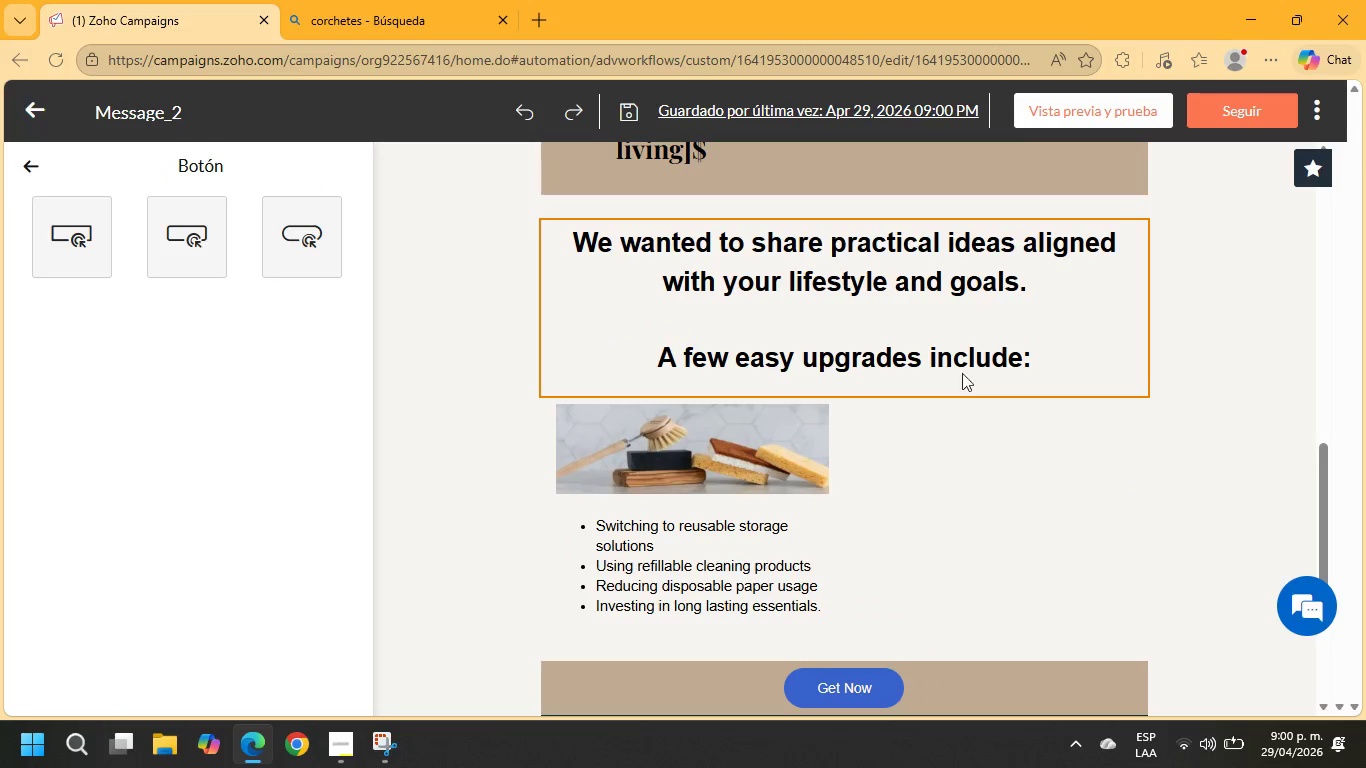 
left_click([923, 491])
 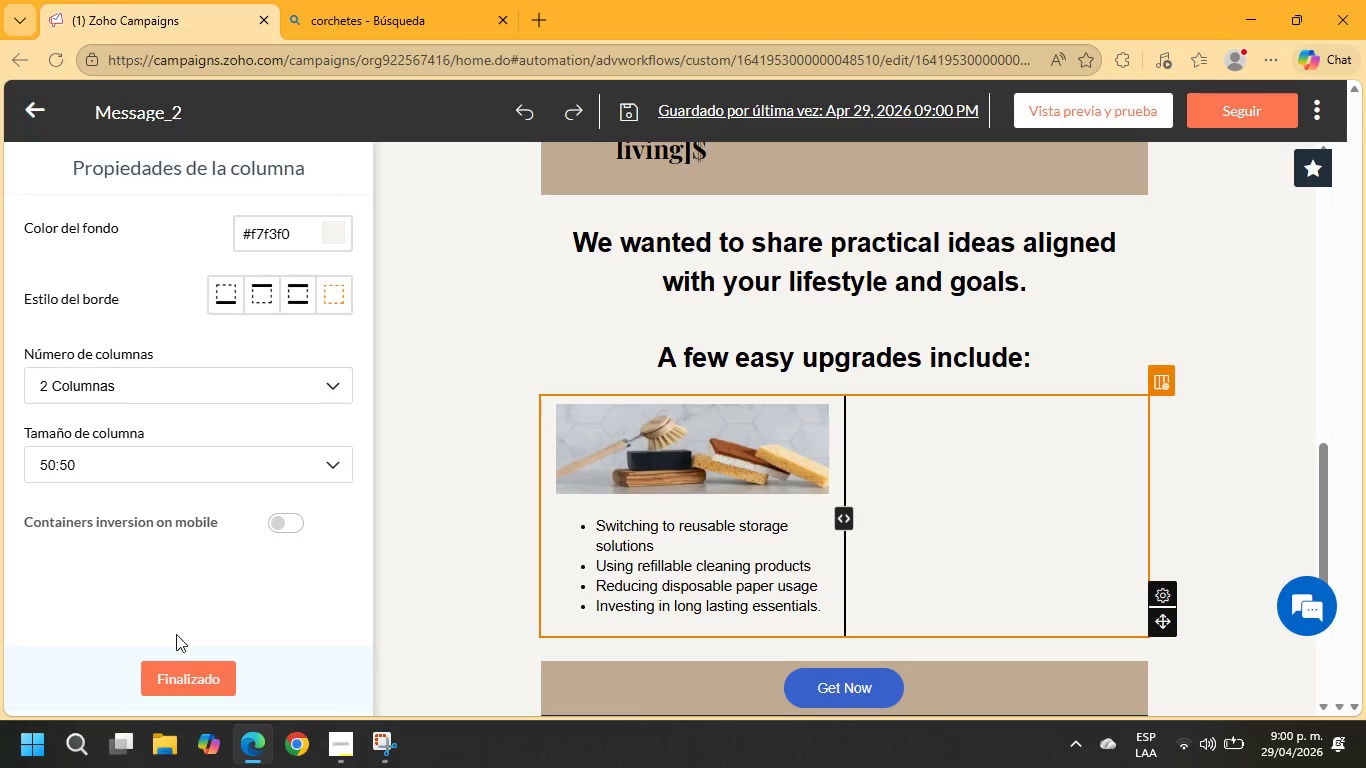 
left_click([189, 678])
 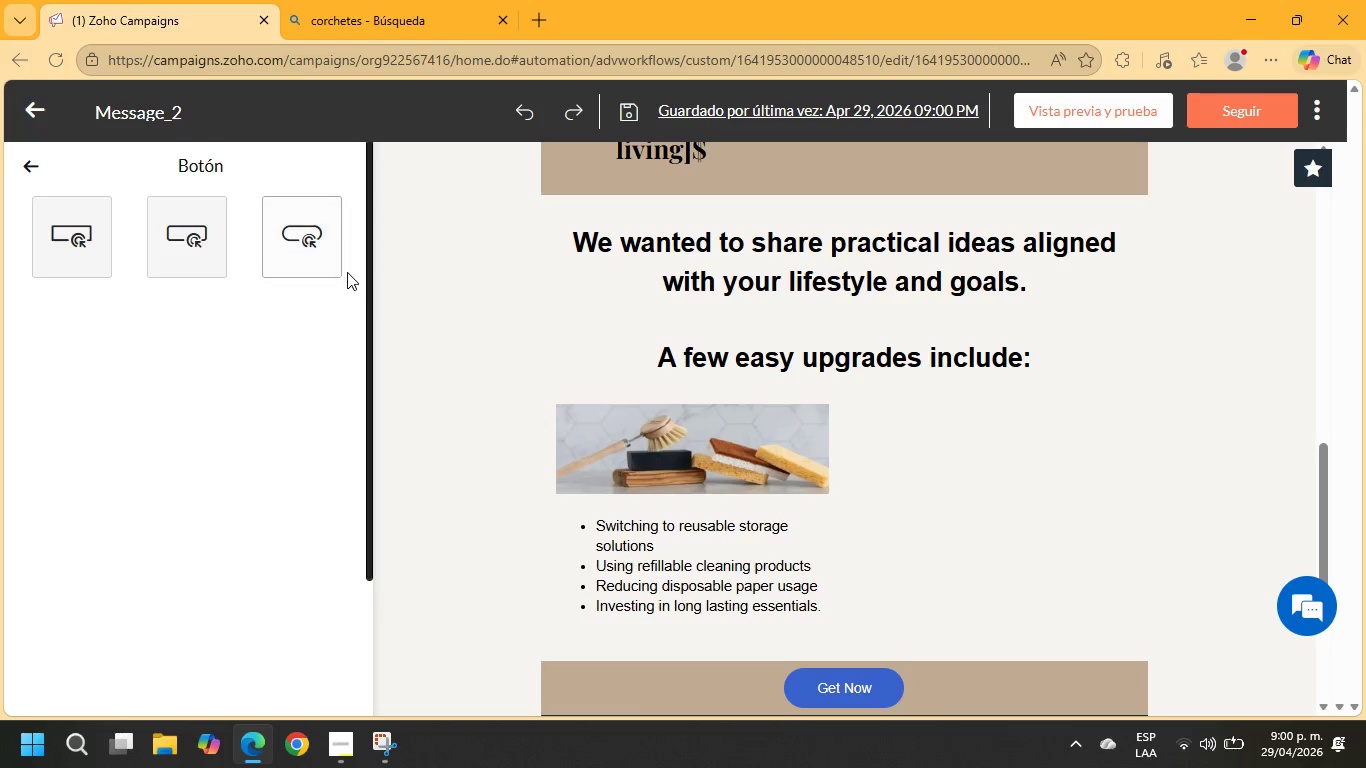 
left_click_drag(start_coordinate=[305, 256], to_coordinate=[920, 513])
 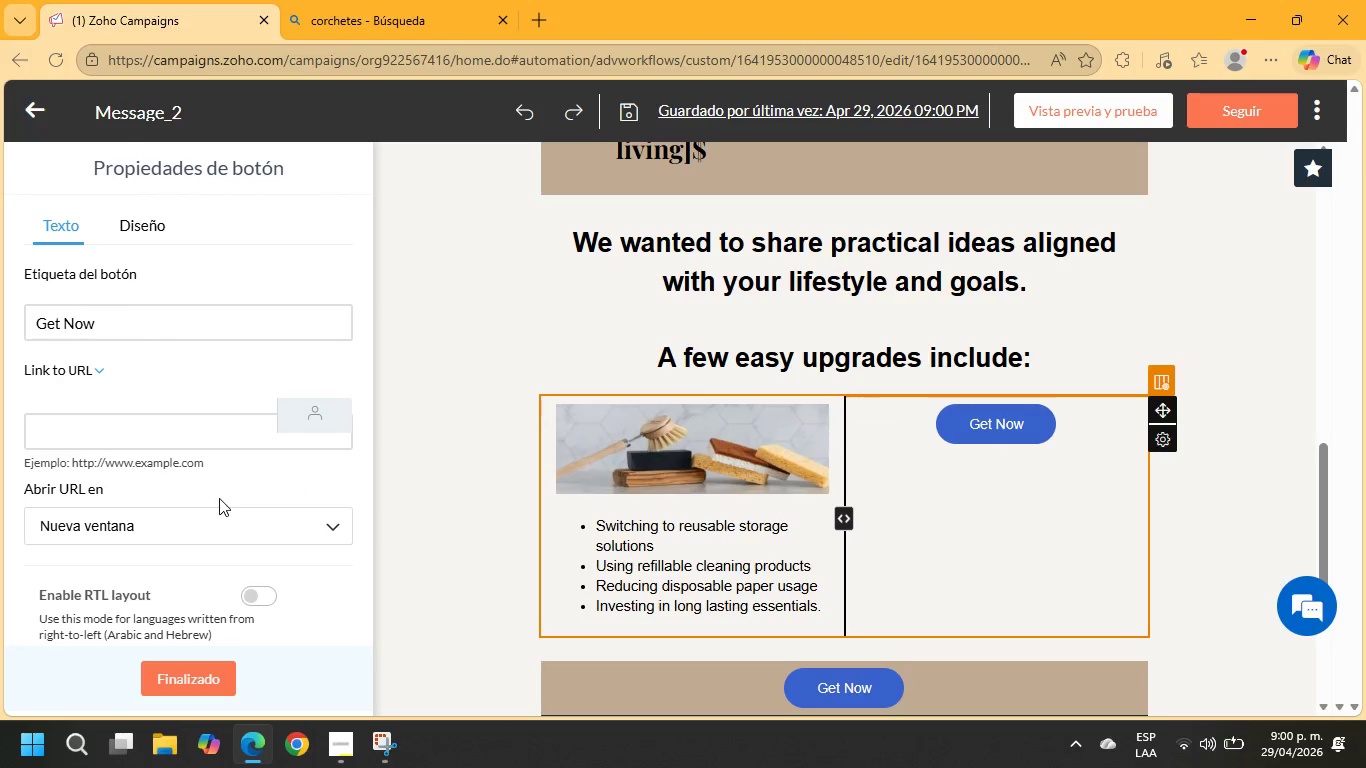 
left_click([144, 229])
 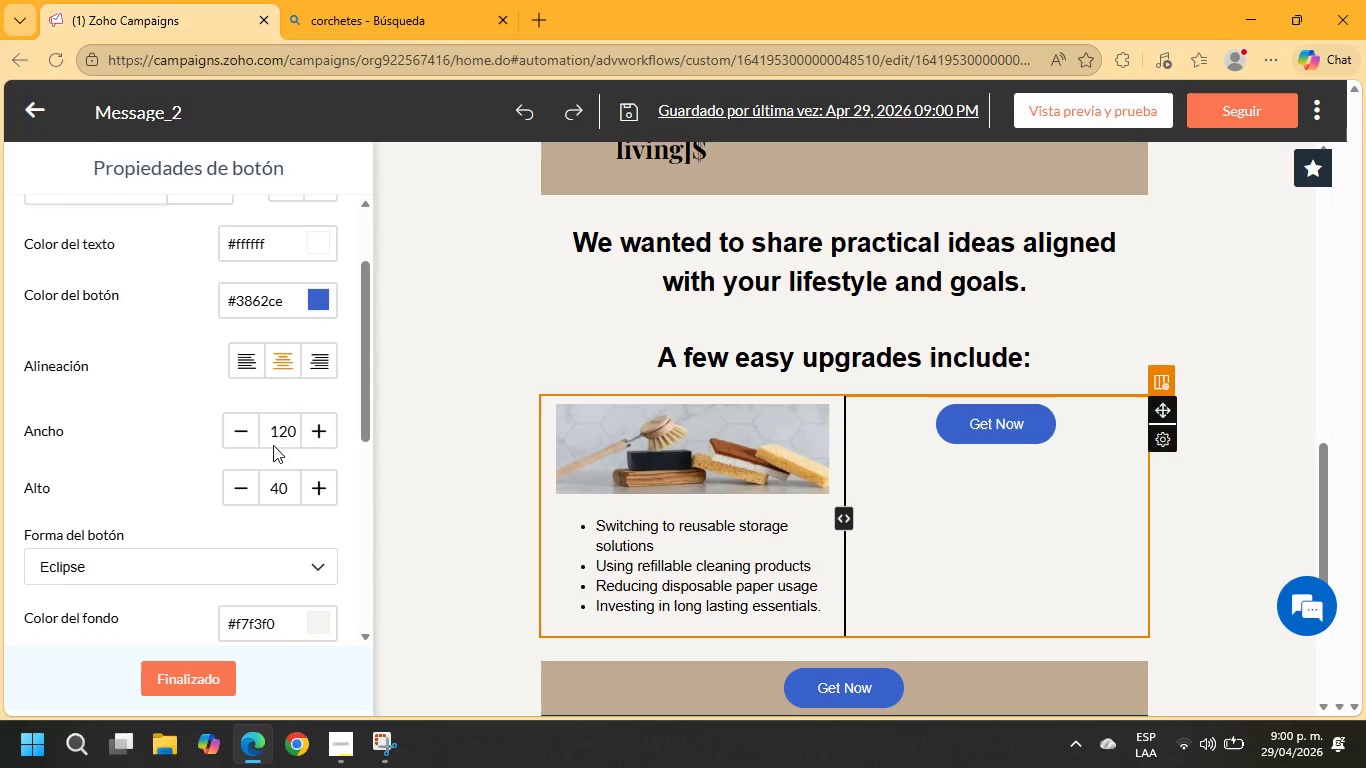 
left_click([283, 372])
 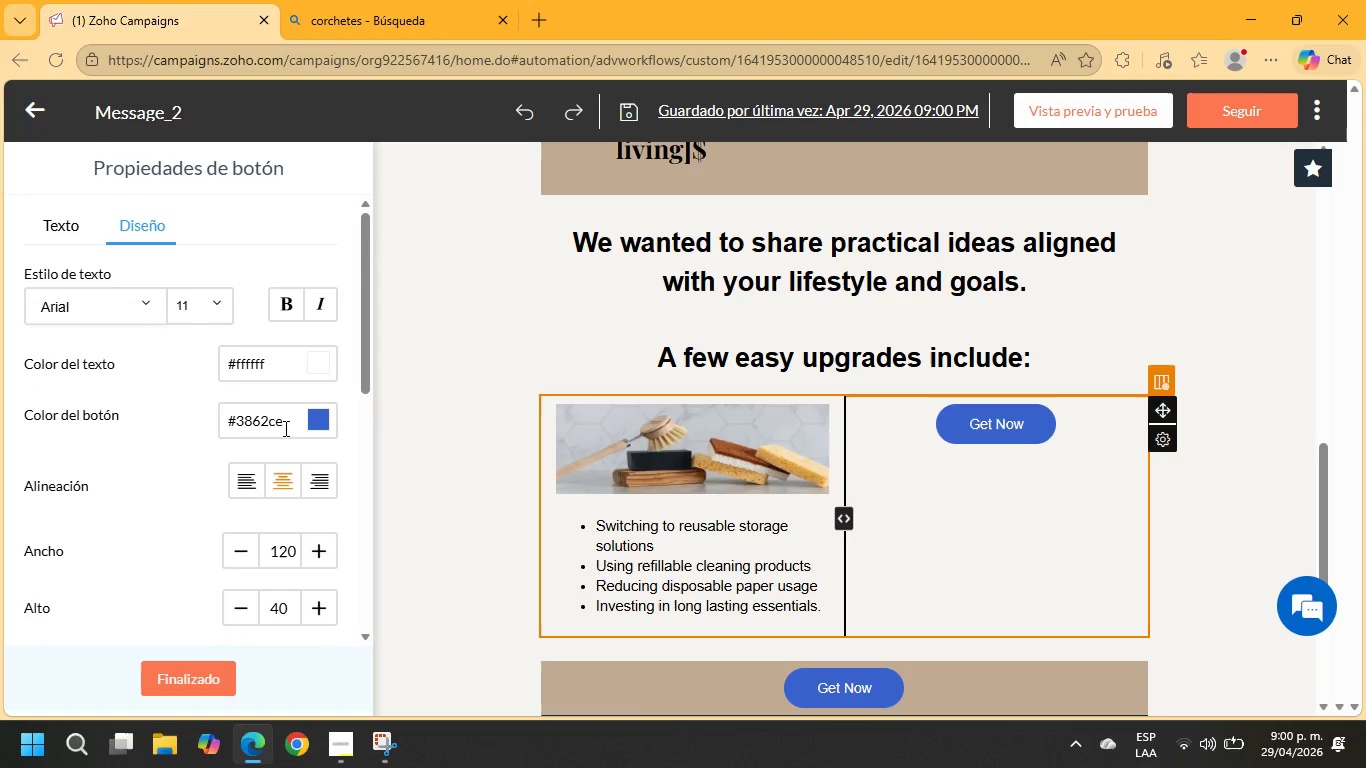 
wait(8.44)
 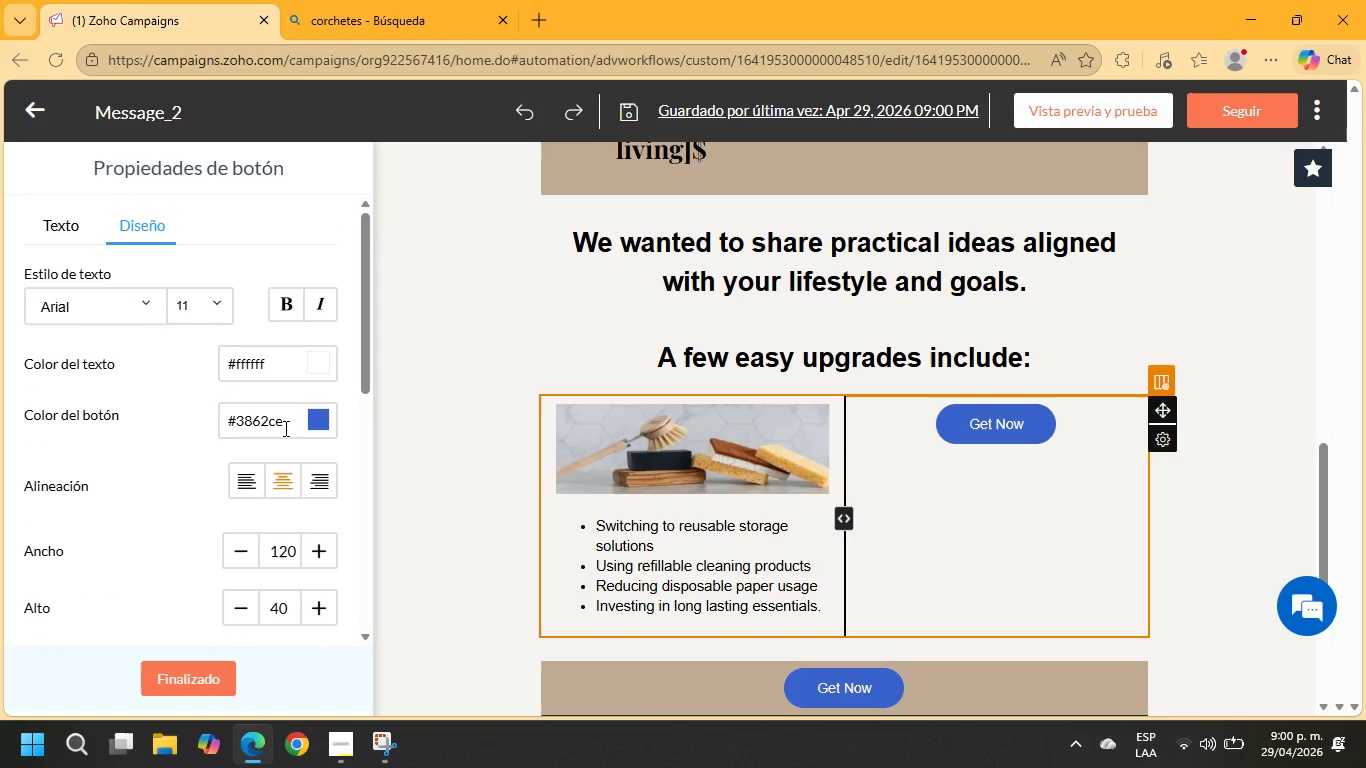 
double_click([319, 518])
 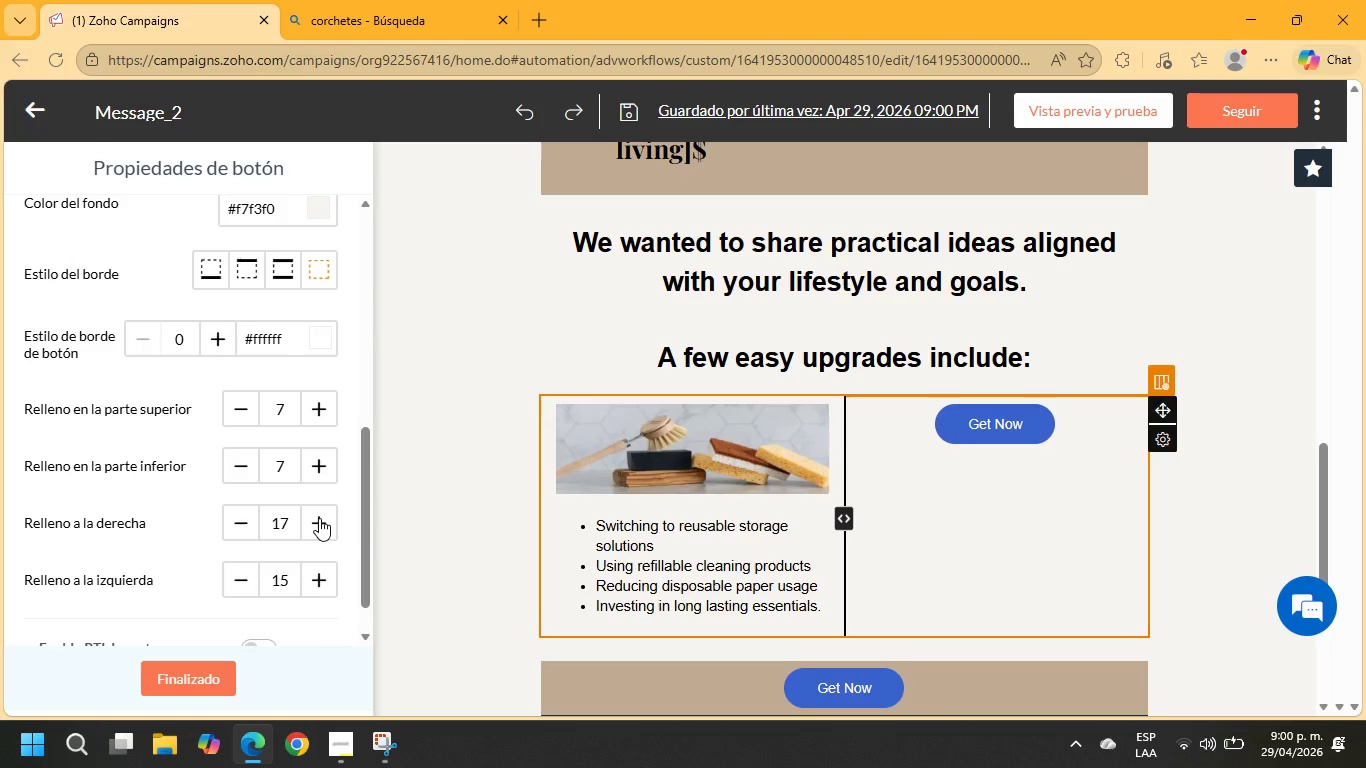 
triple_click([319, 518])
 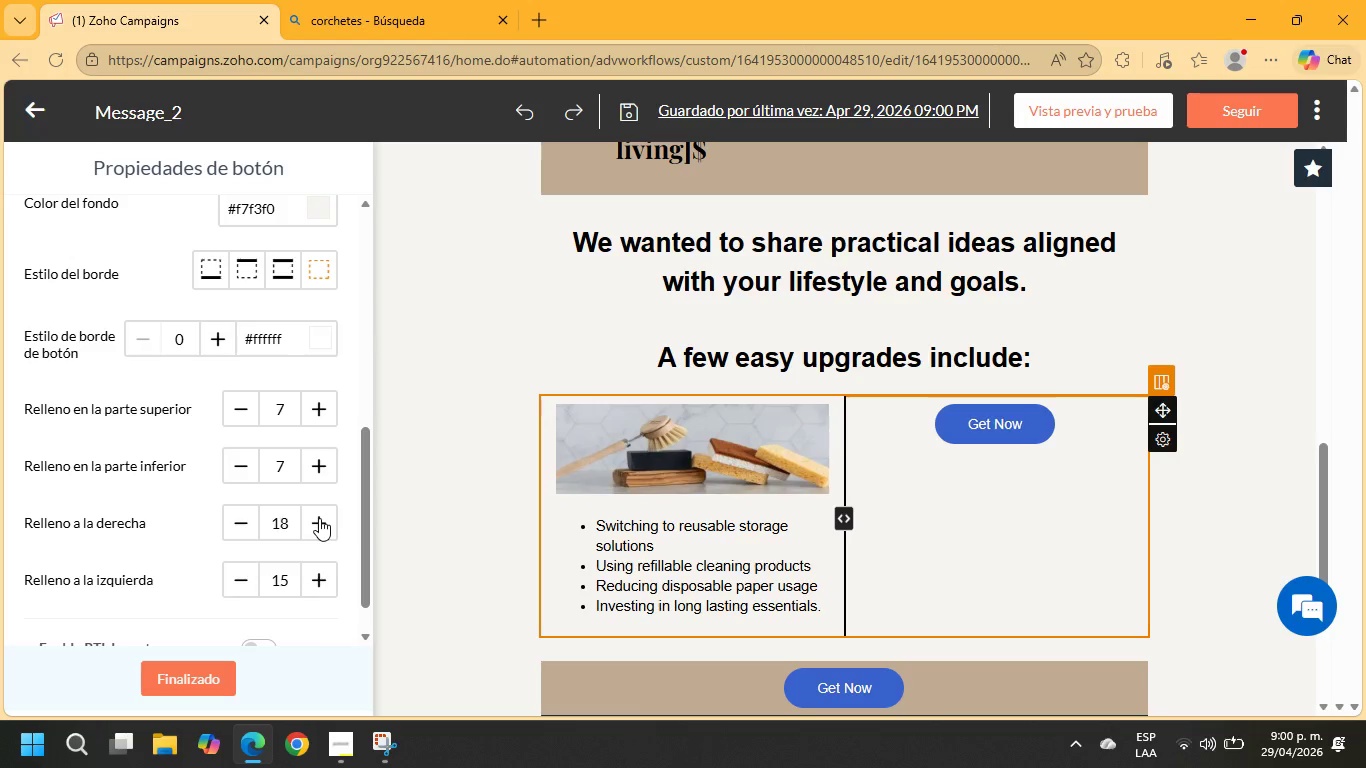 
triple_click([319, 518])
 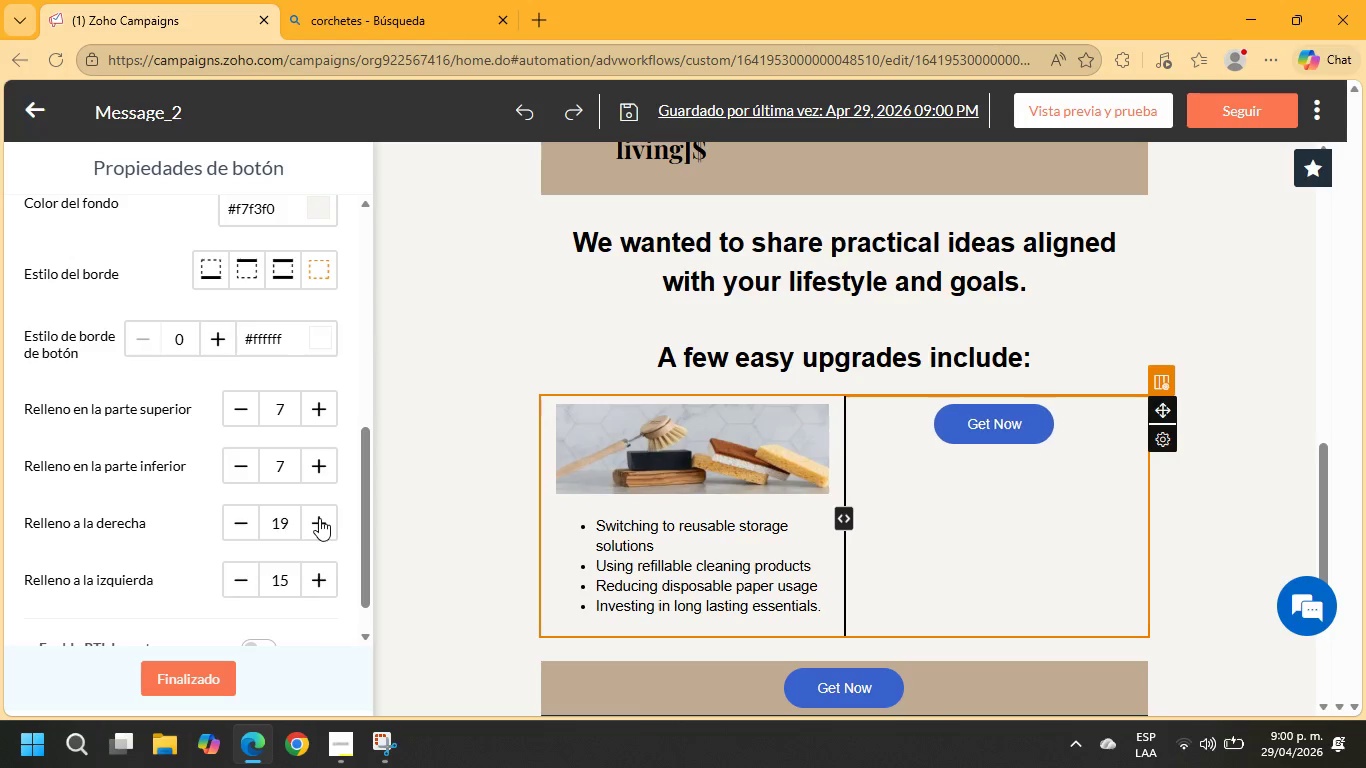 
triple_click([319, 518])
 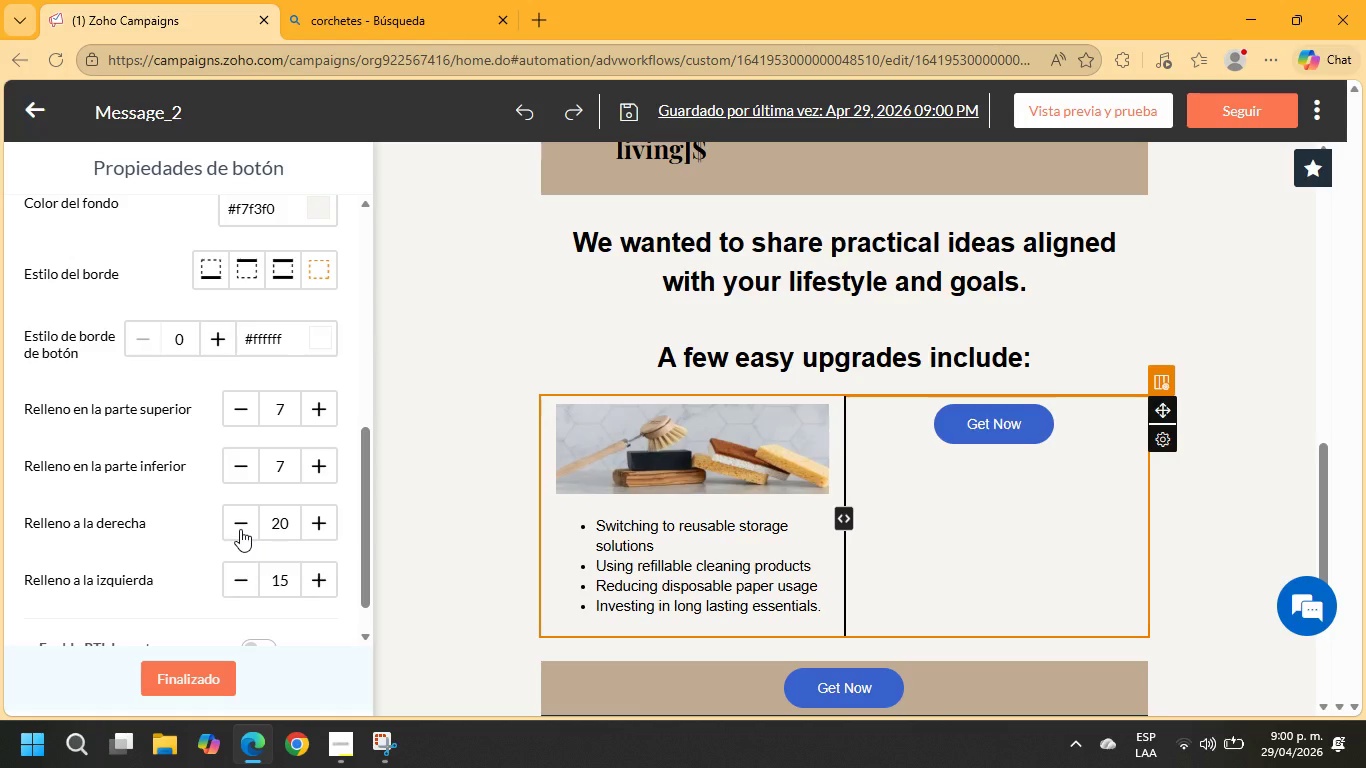 
double_click([240, 529])
 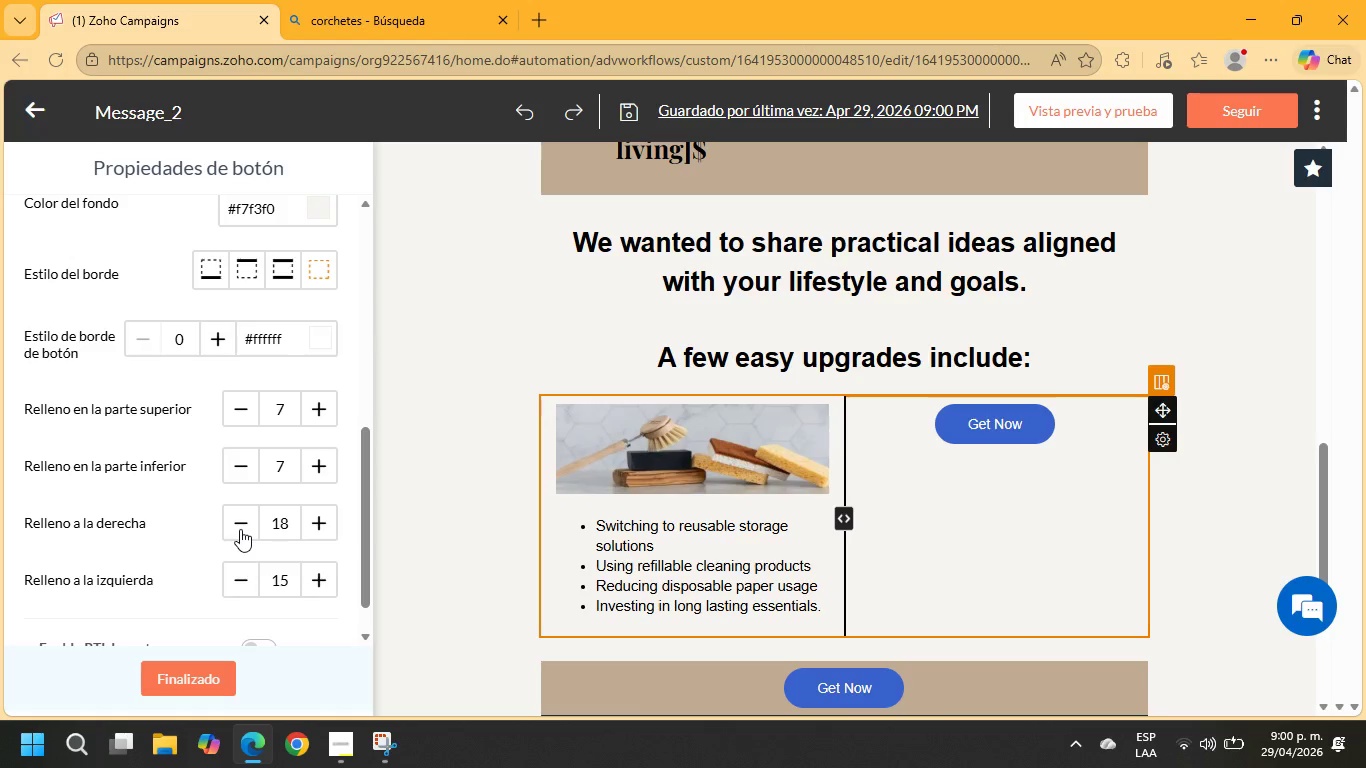 
triple_click([240, 529])
 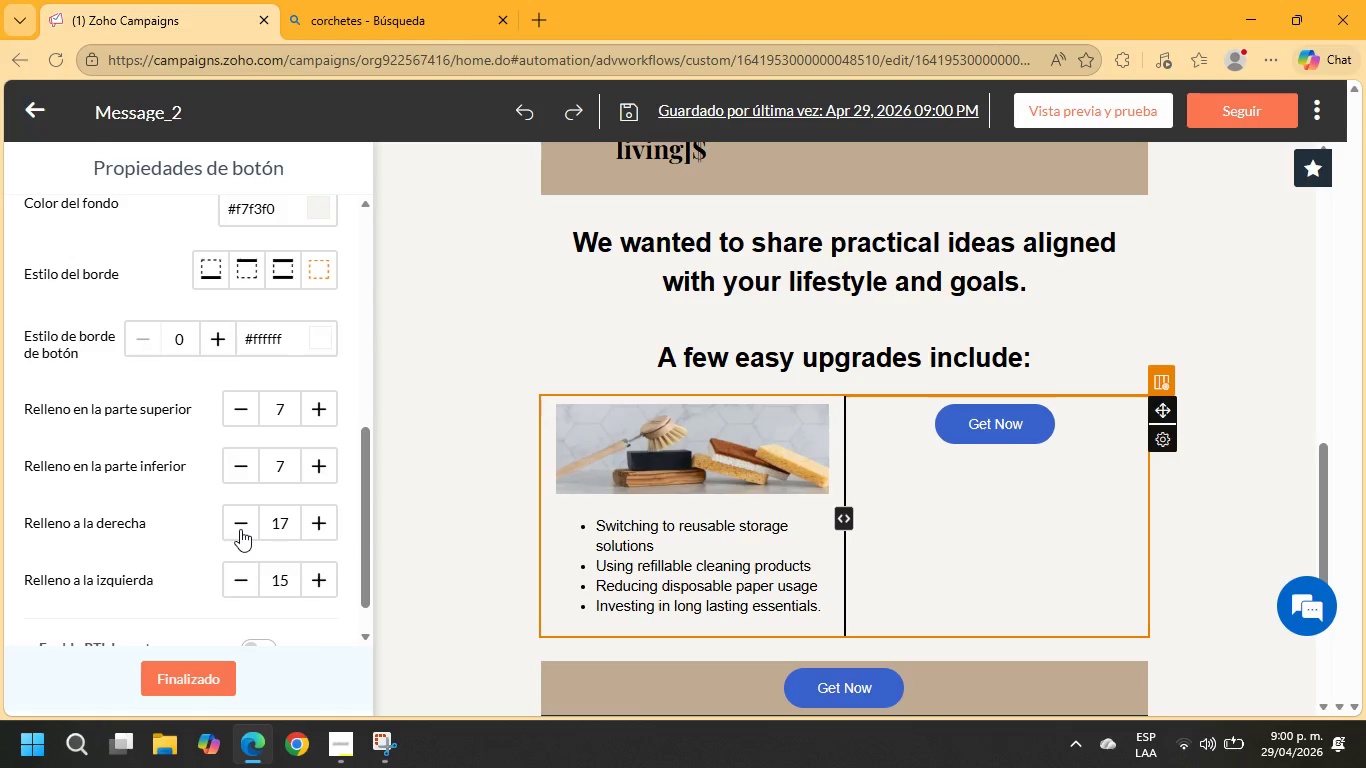 
triple_click([240, 529])
 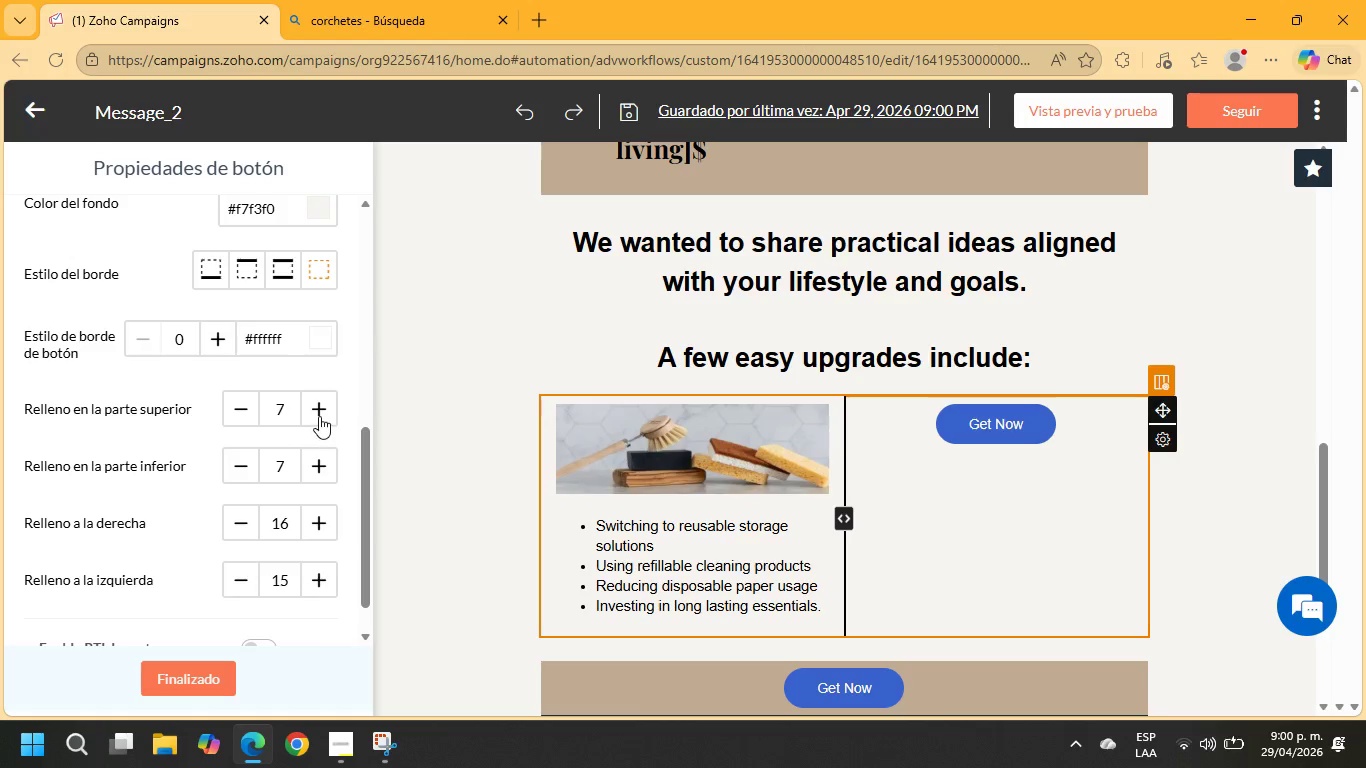 
double_click([319, 416])
 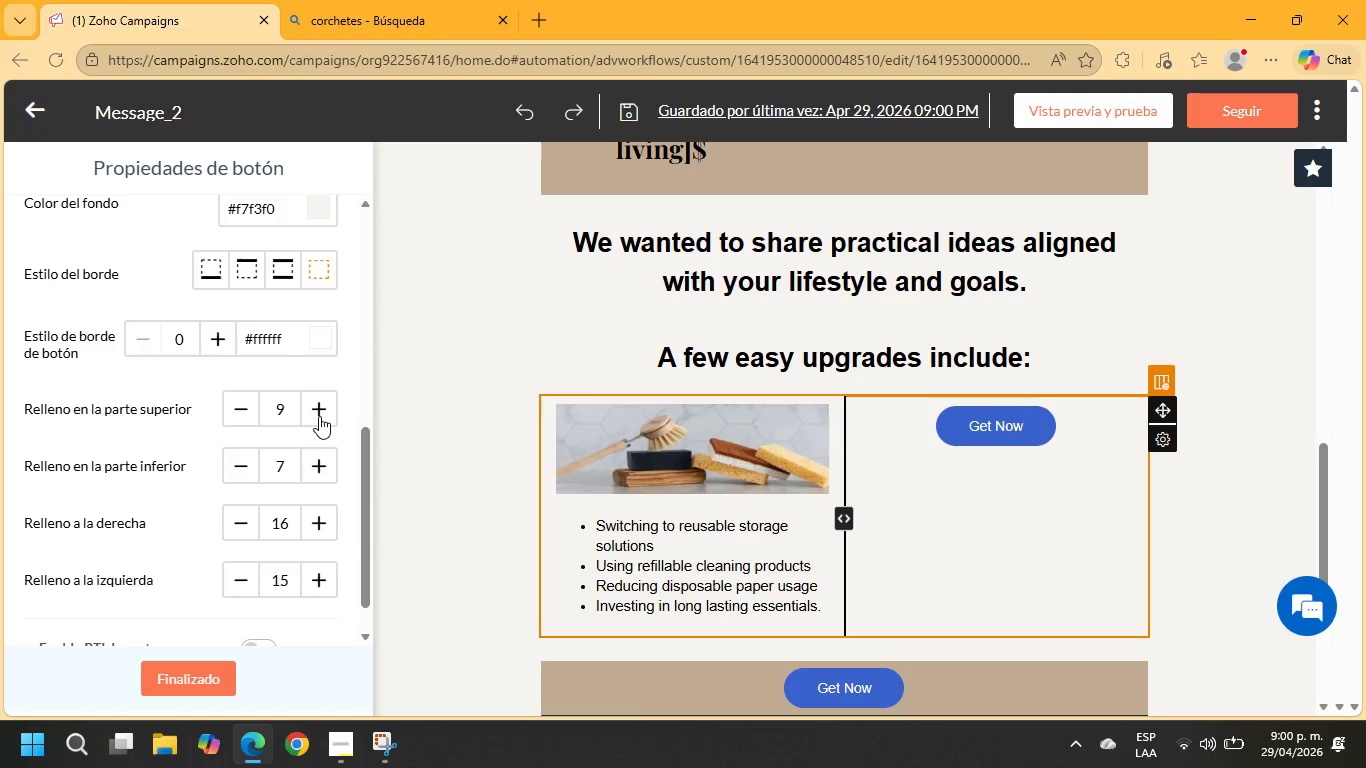 
triple_click([319, 416])
 